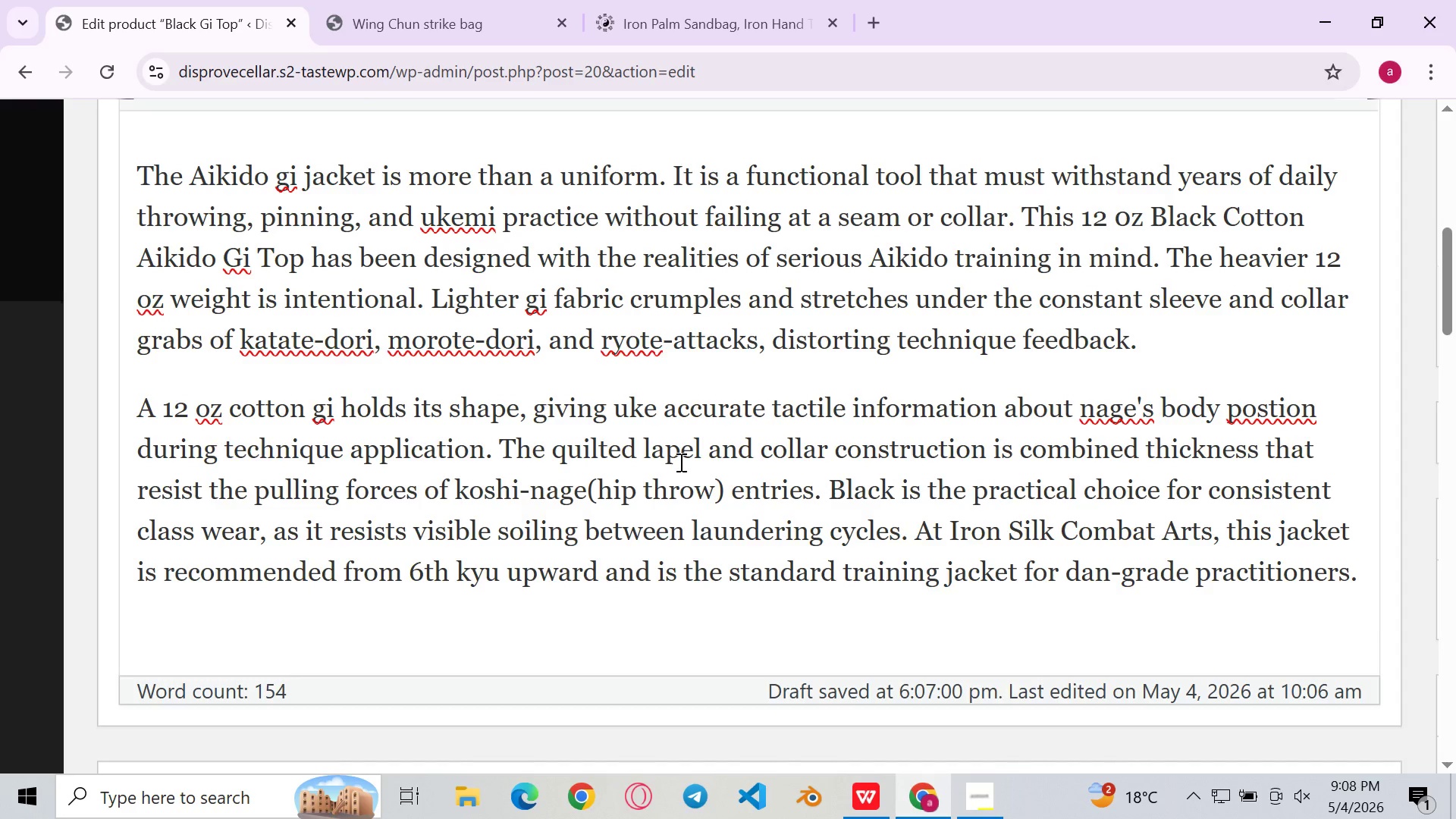 
left_click([679, 462])
 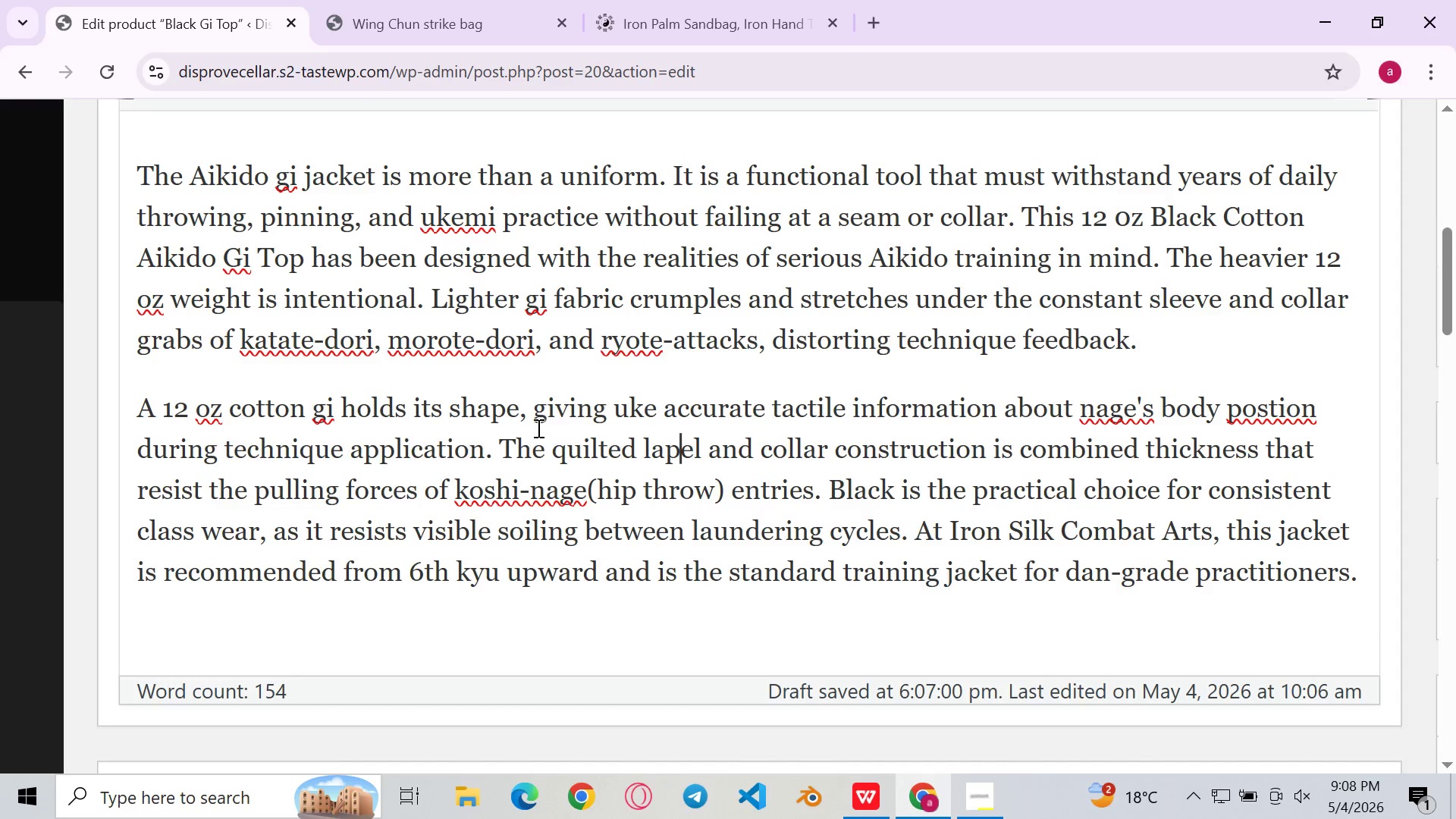 
left_click([527, 428])
 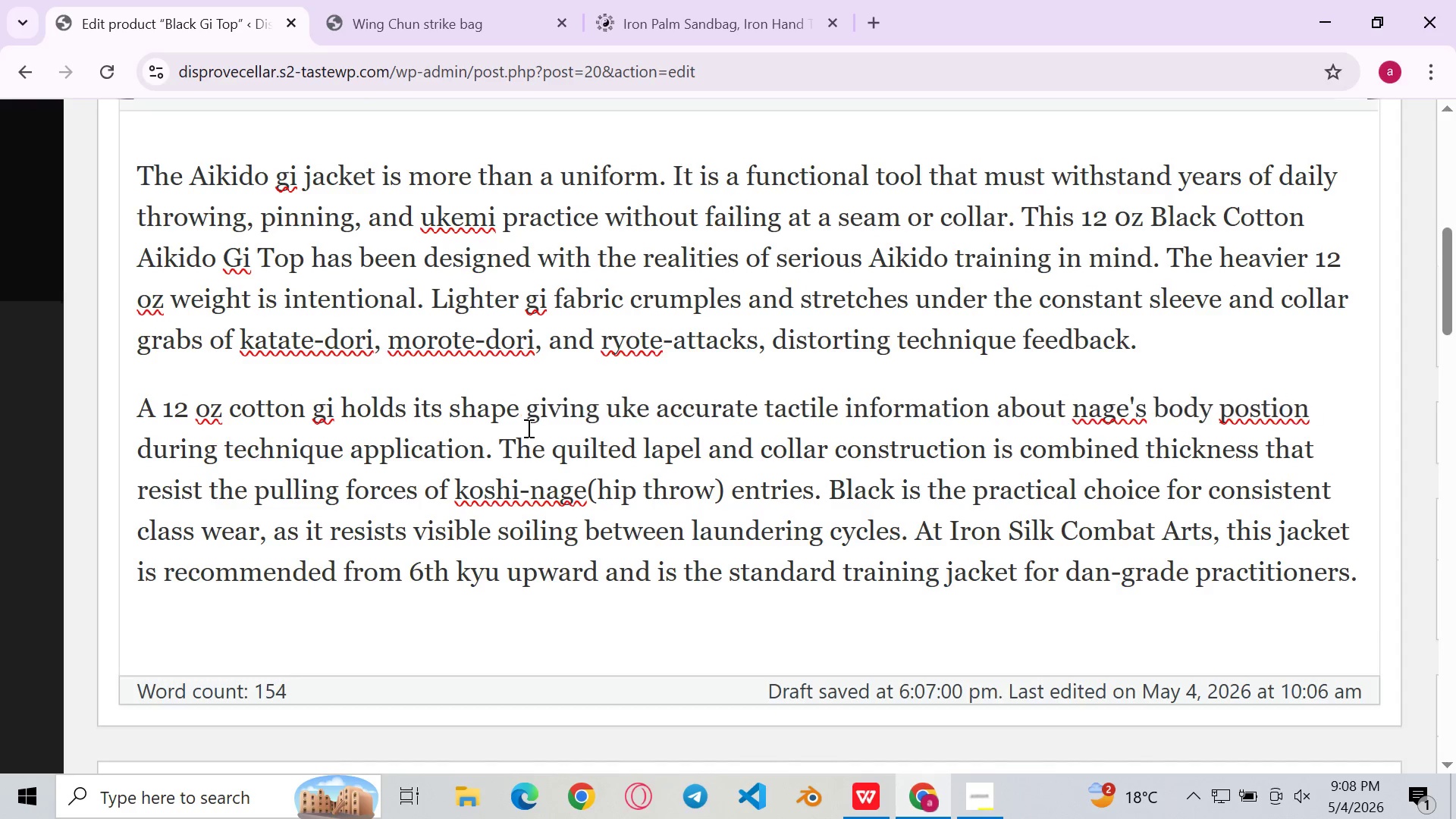 
key(Backspace)
 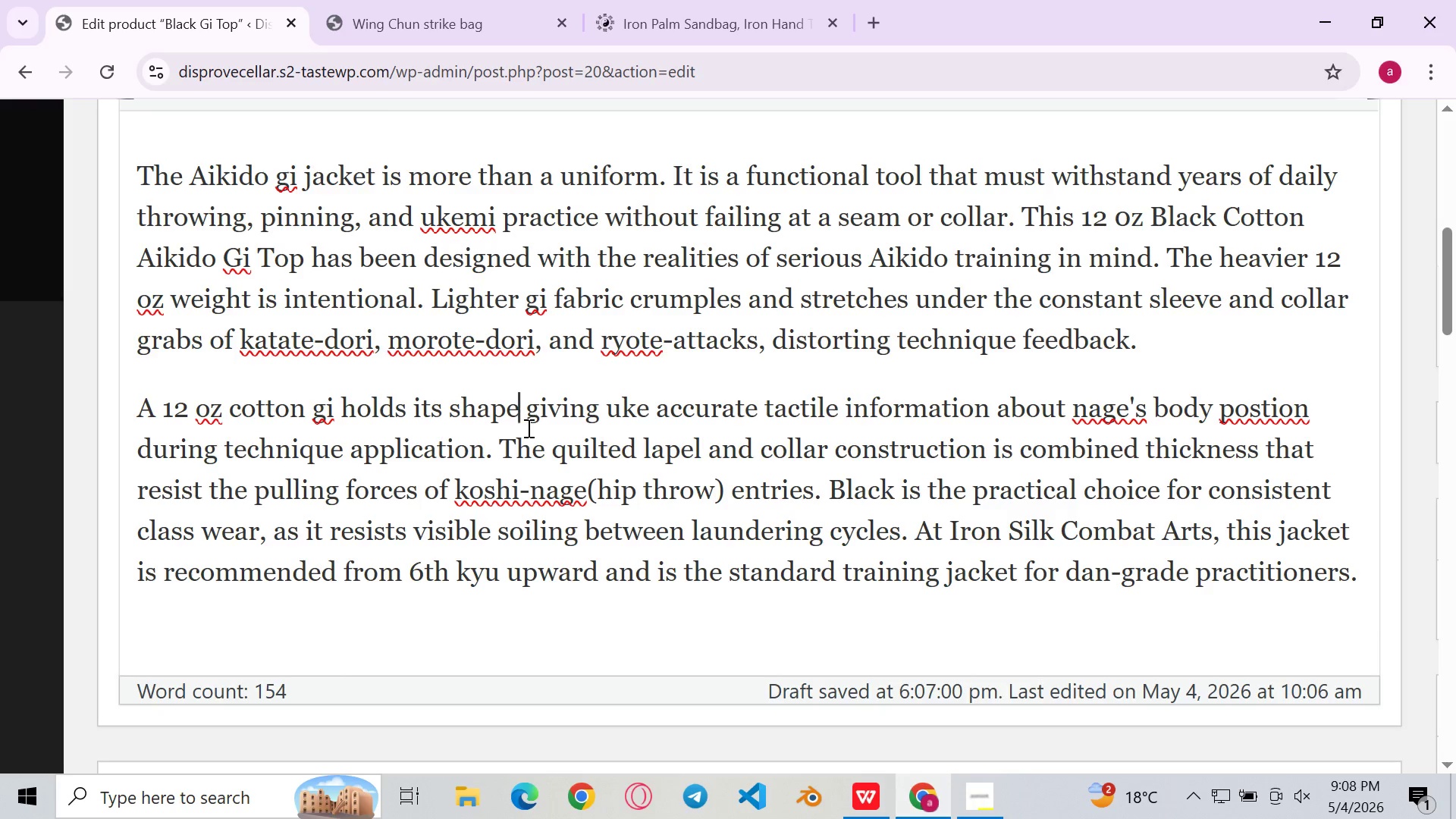 
key(Backspace)
 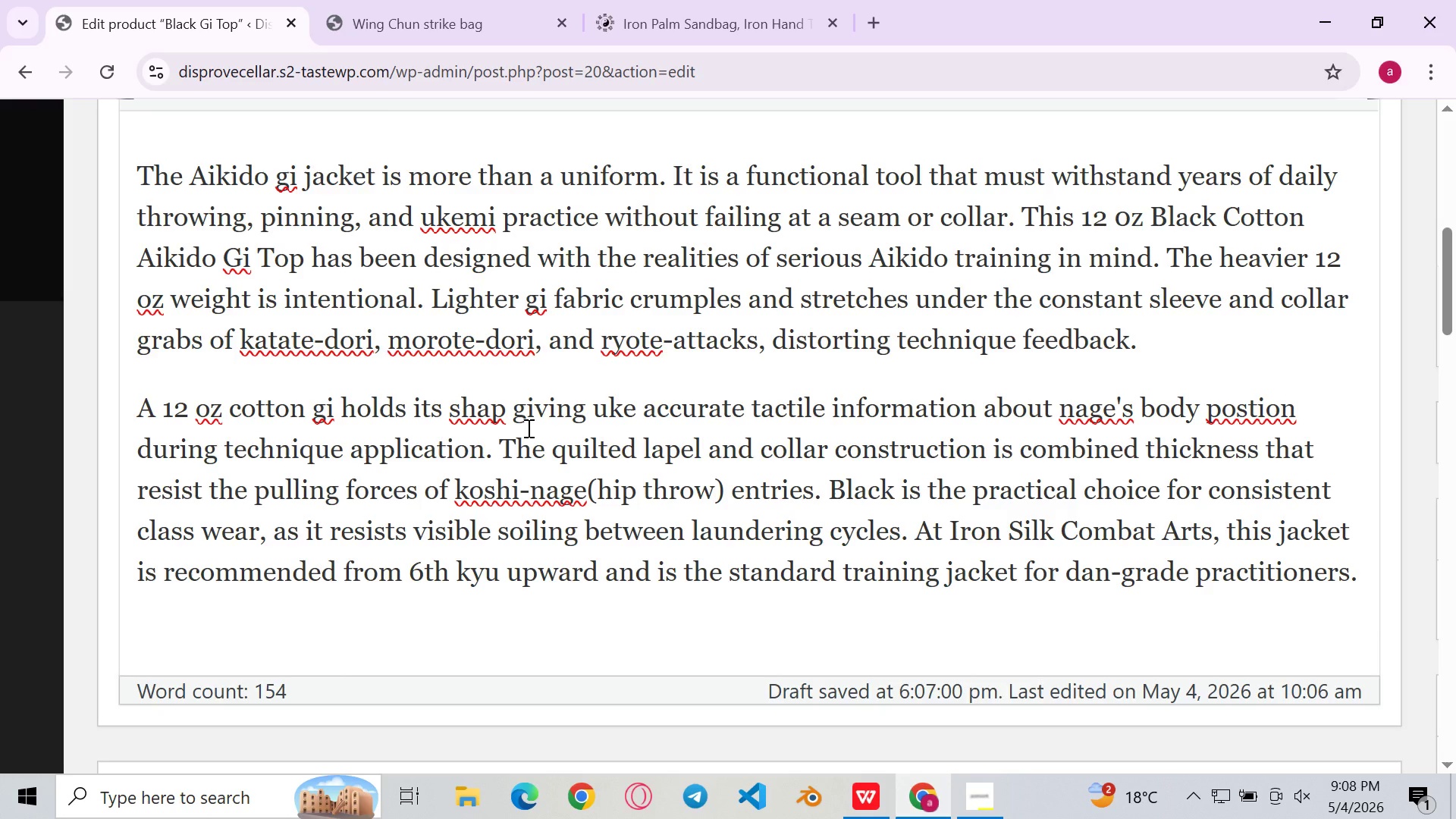 
key(Control+Z)
 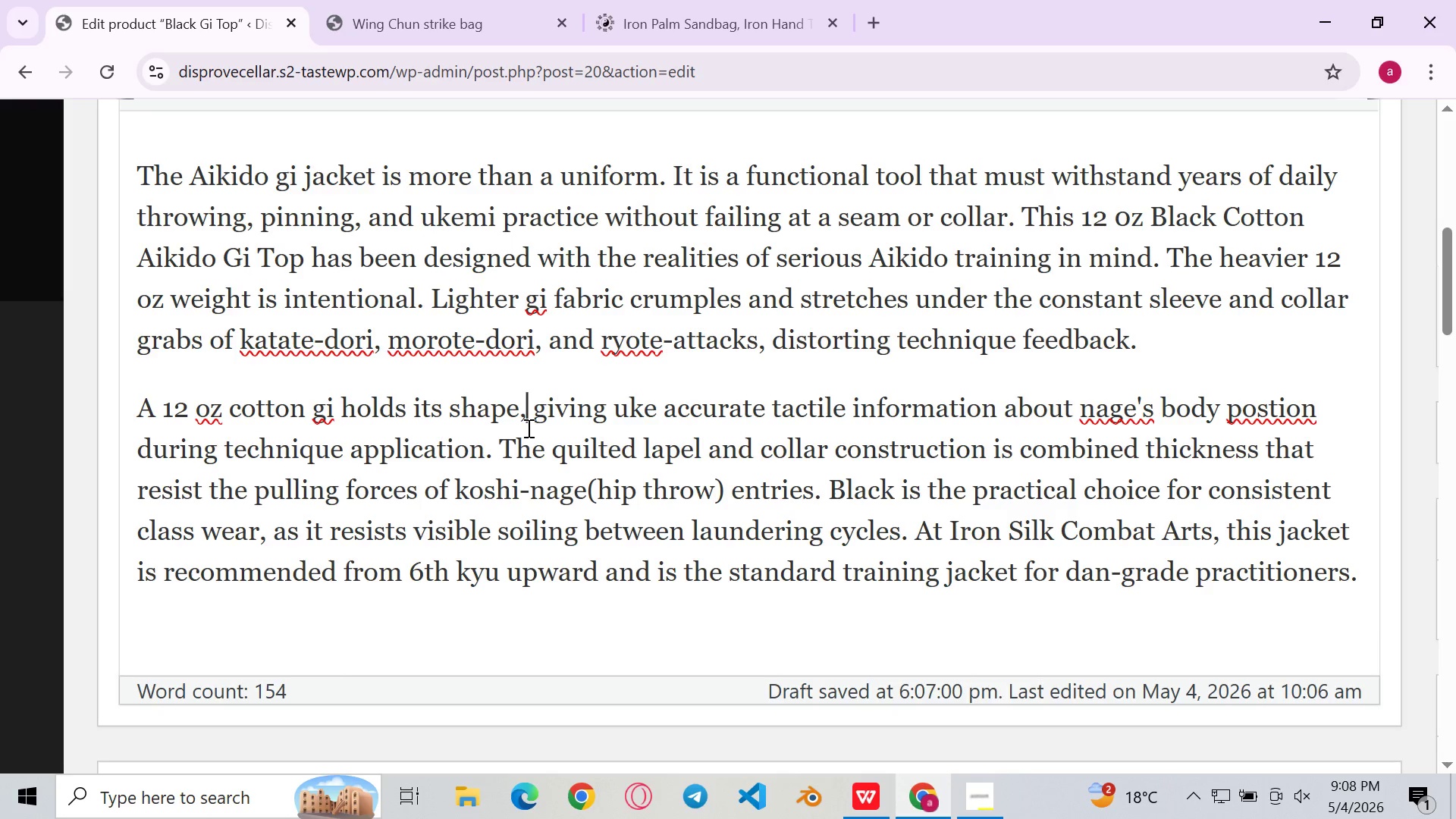 
key(Backspace)
 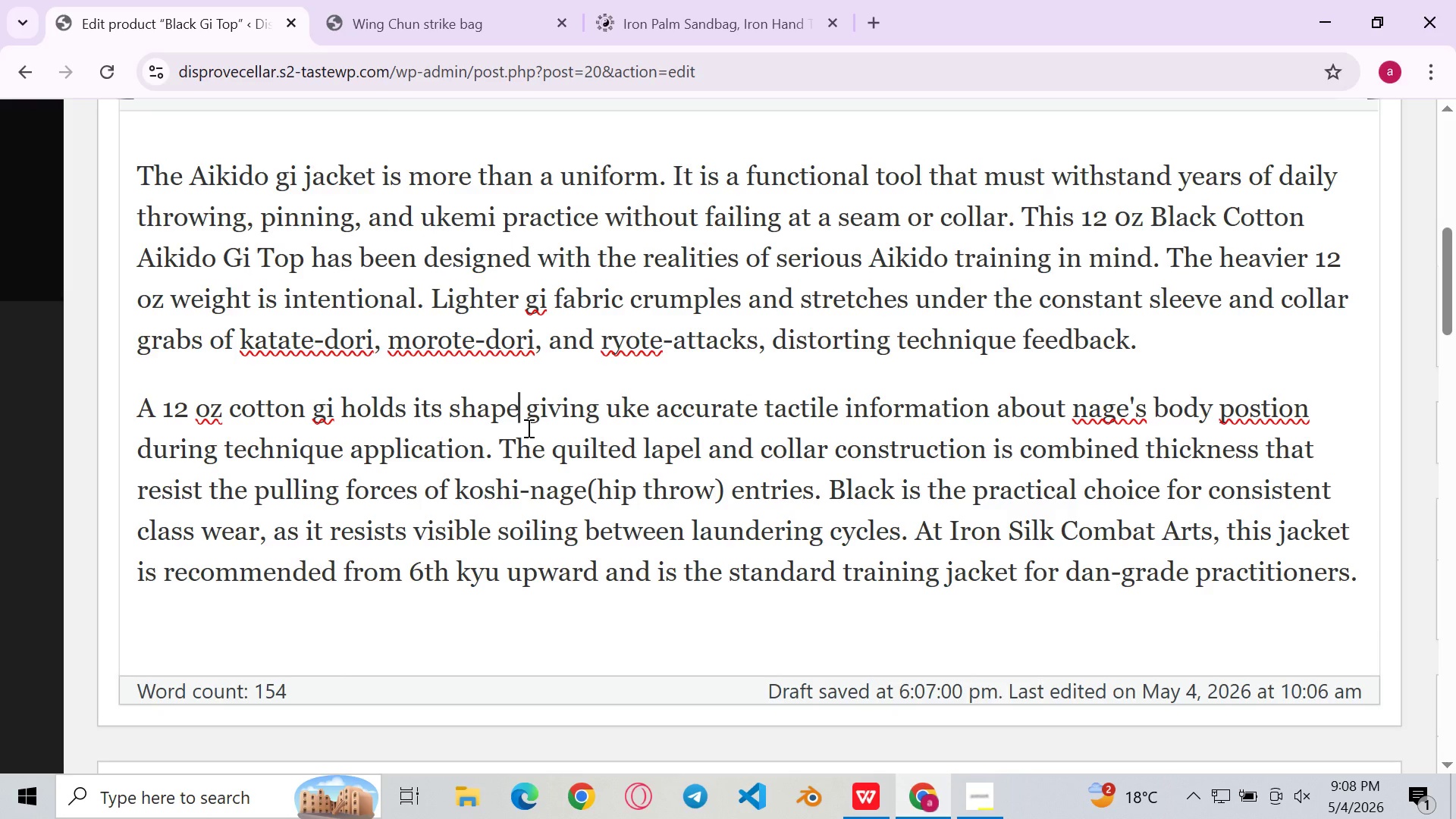 
key(Shift+Comma)
 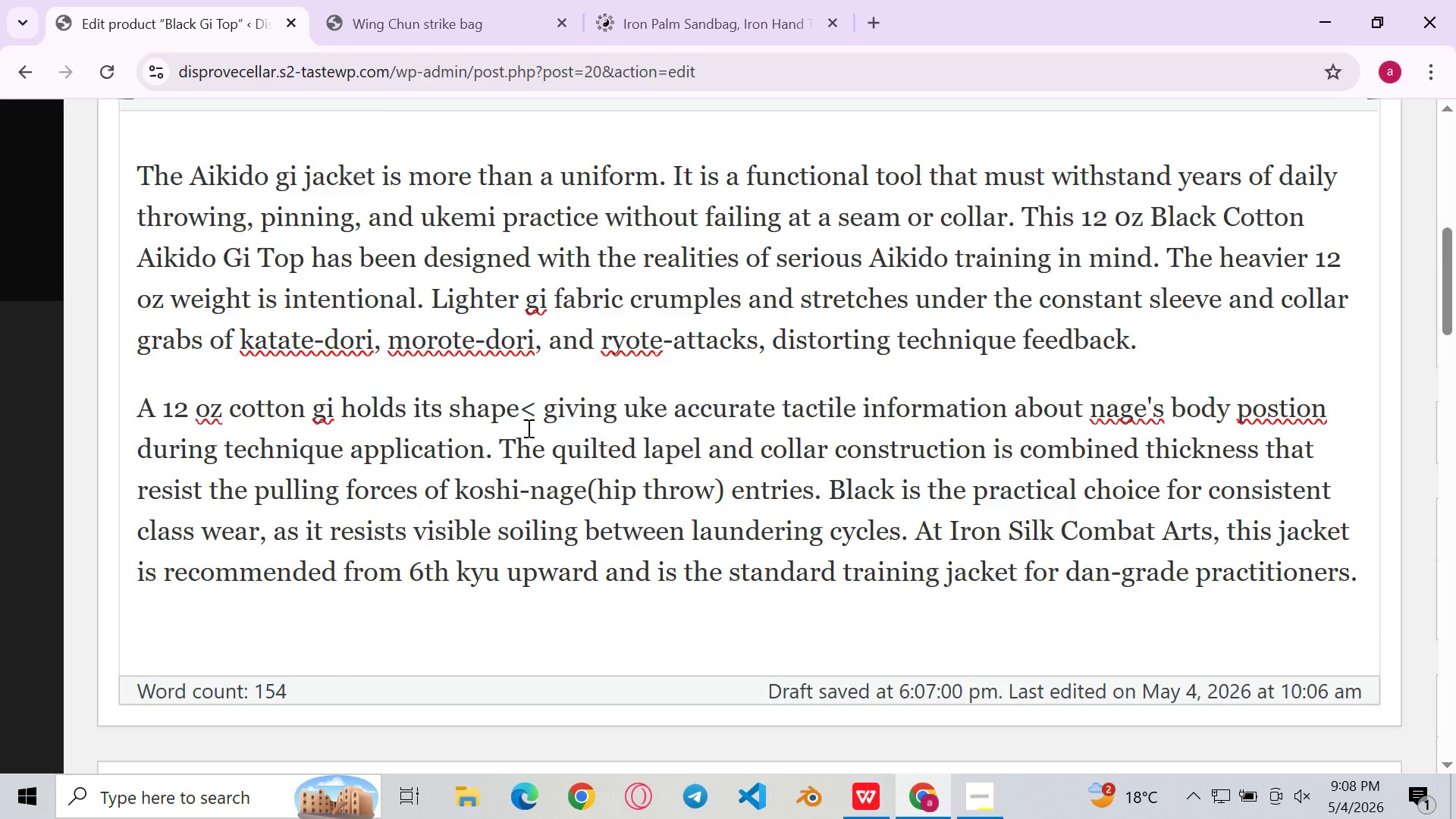 
key(Backspace)
 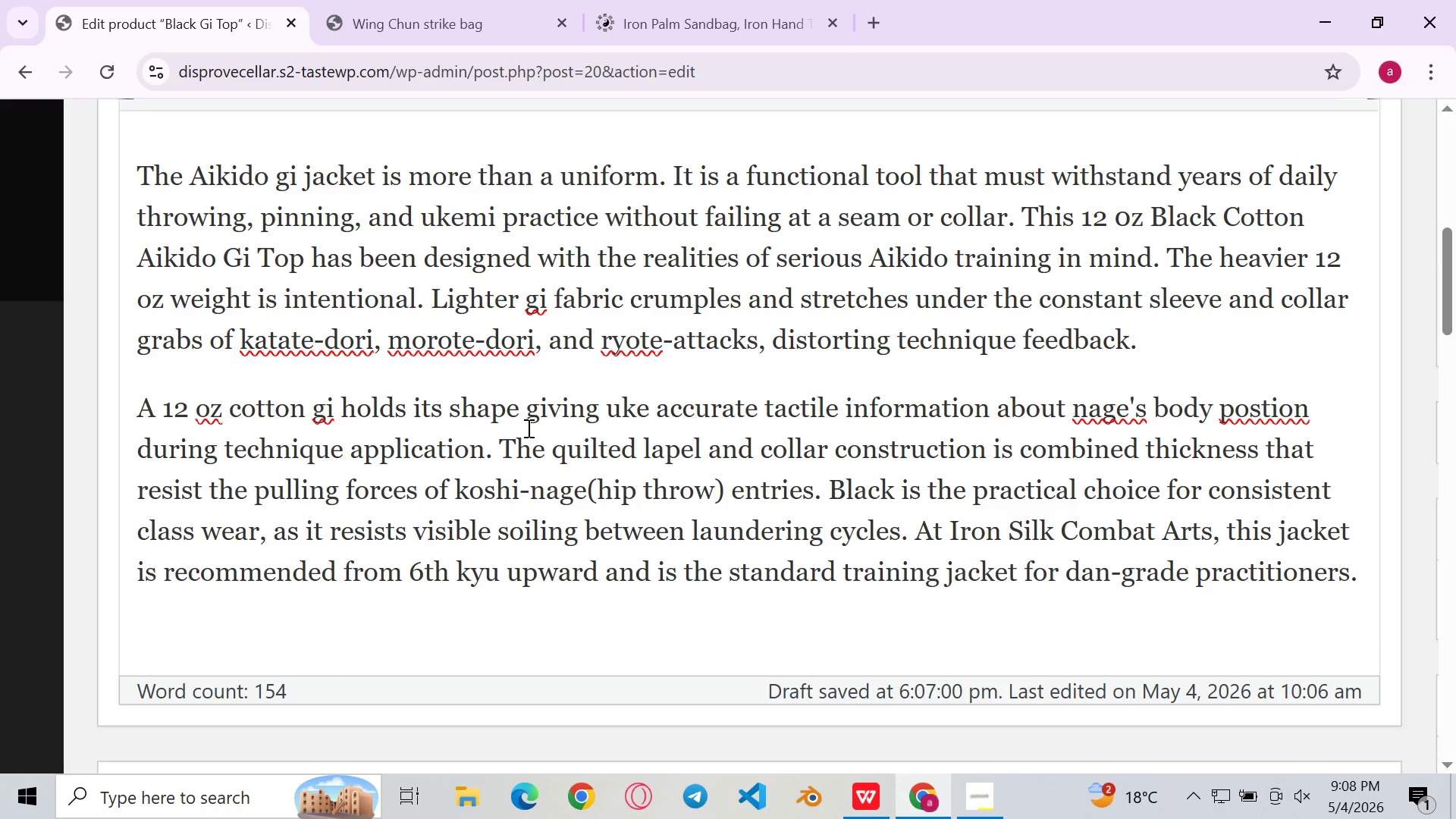 
key(Period)
 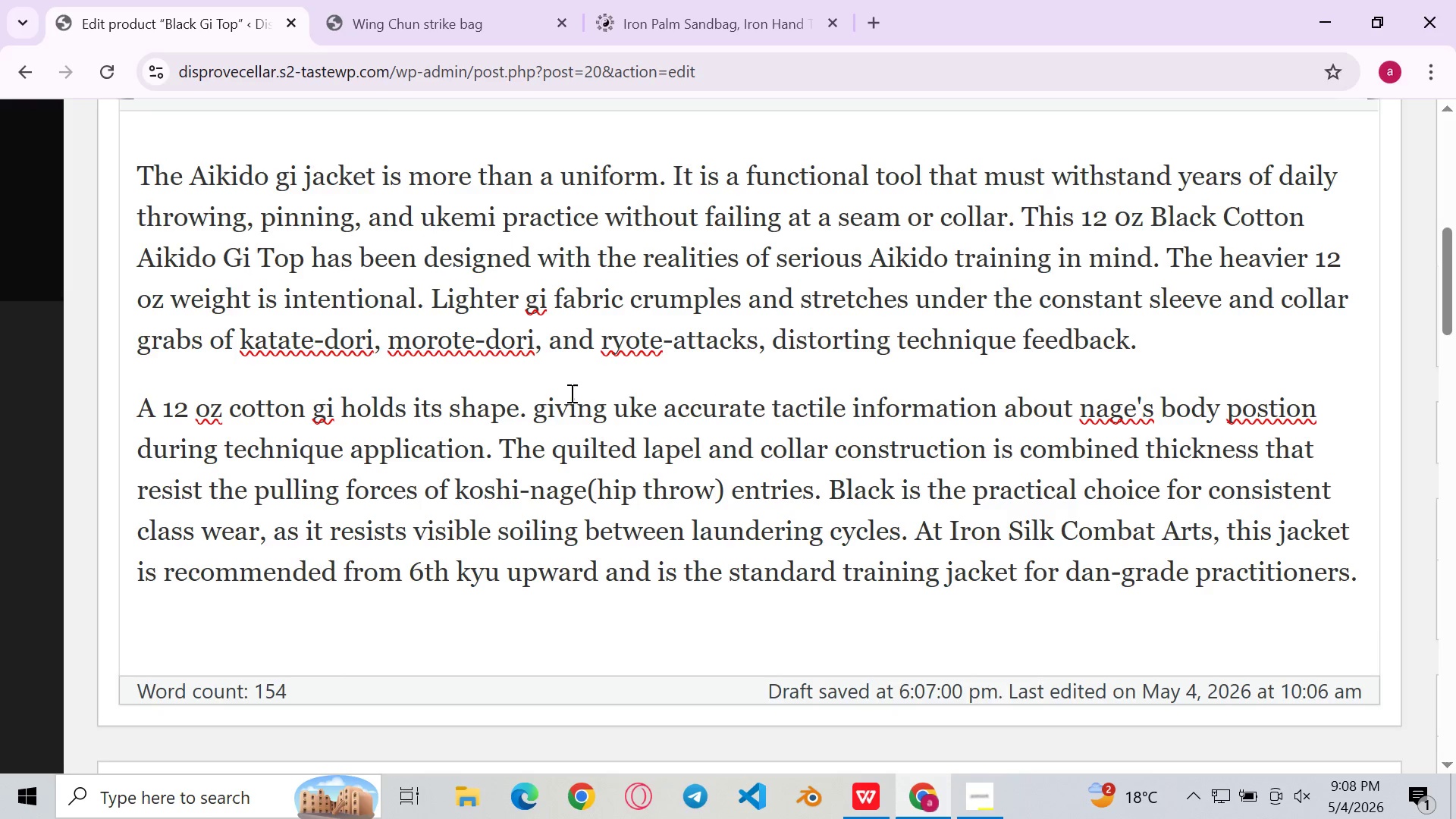 
type( It)
 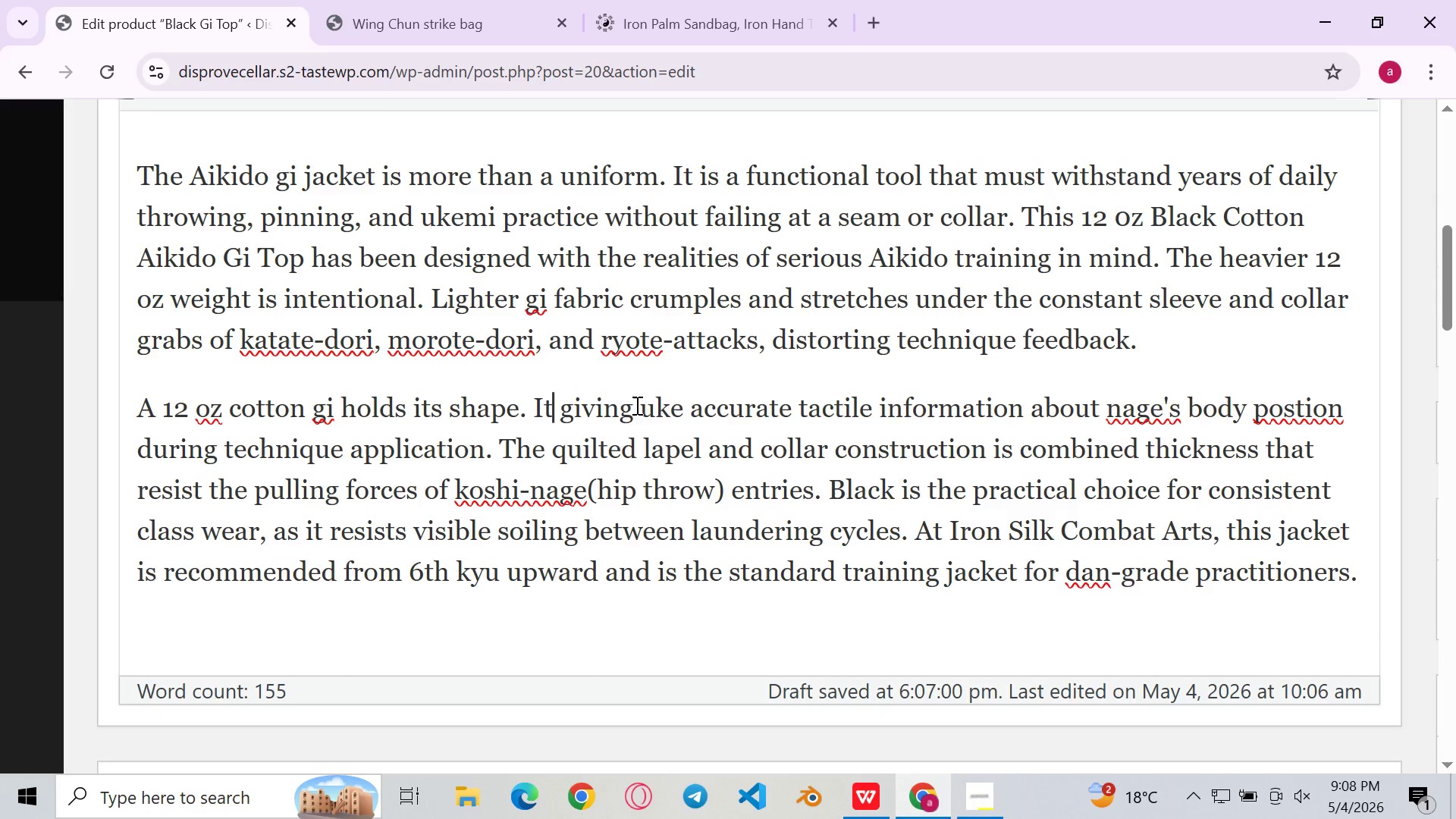 
left_click([630, 412])
 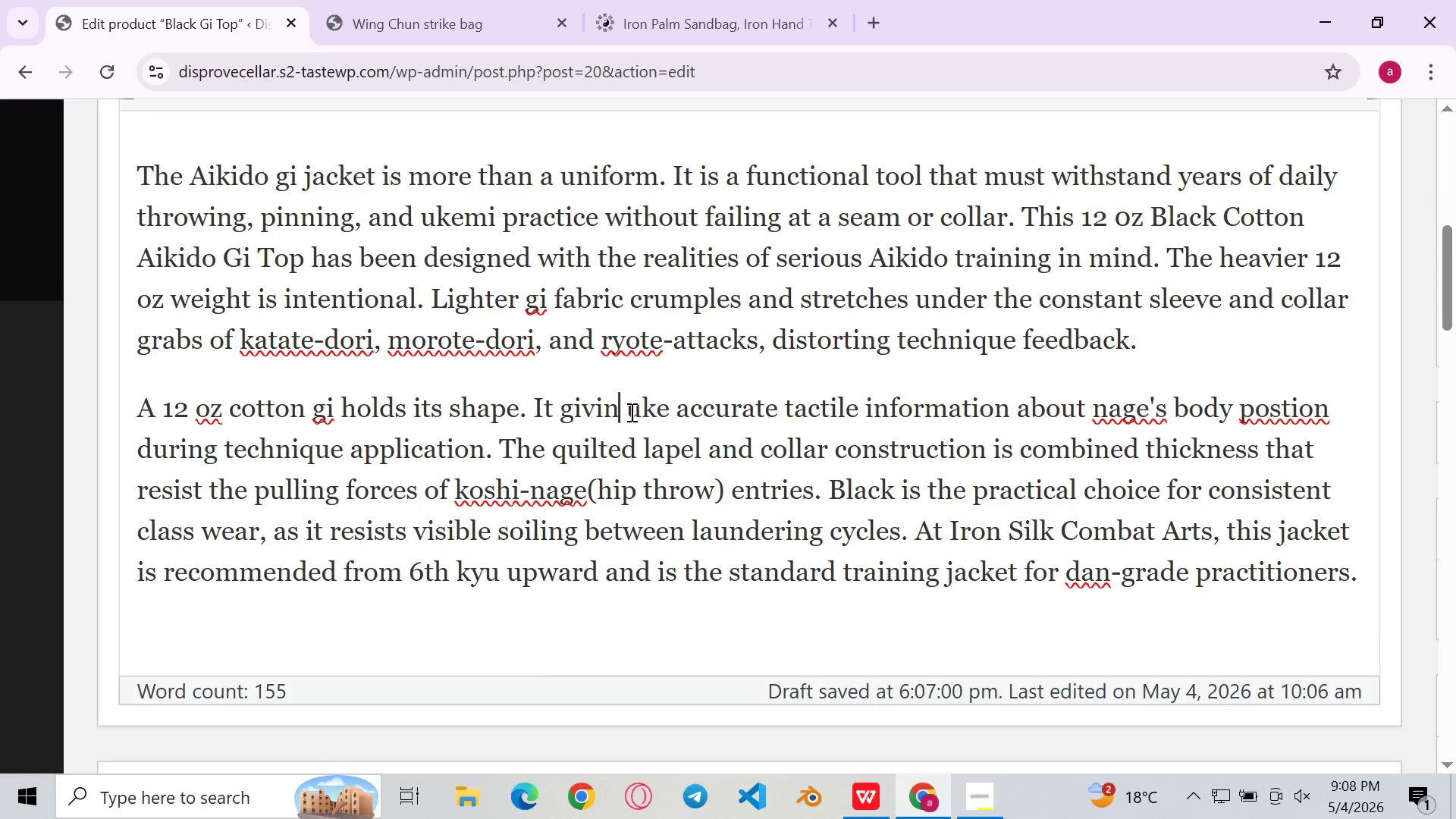 
key(Backspace)
key(Backspace)
key(Backspace)
type(es)
 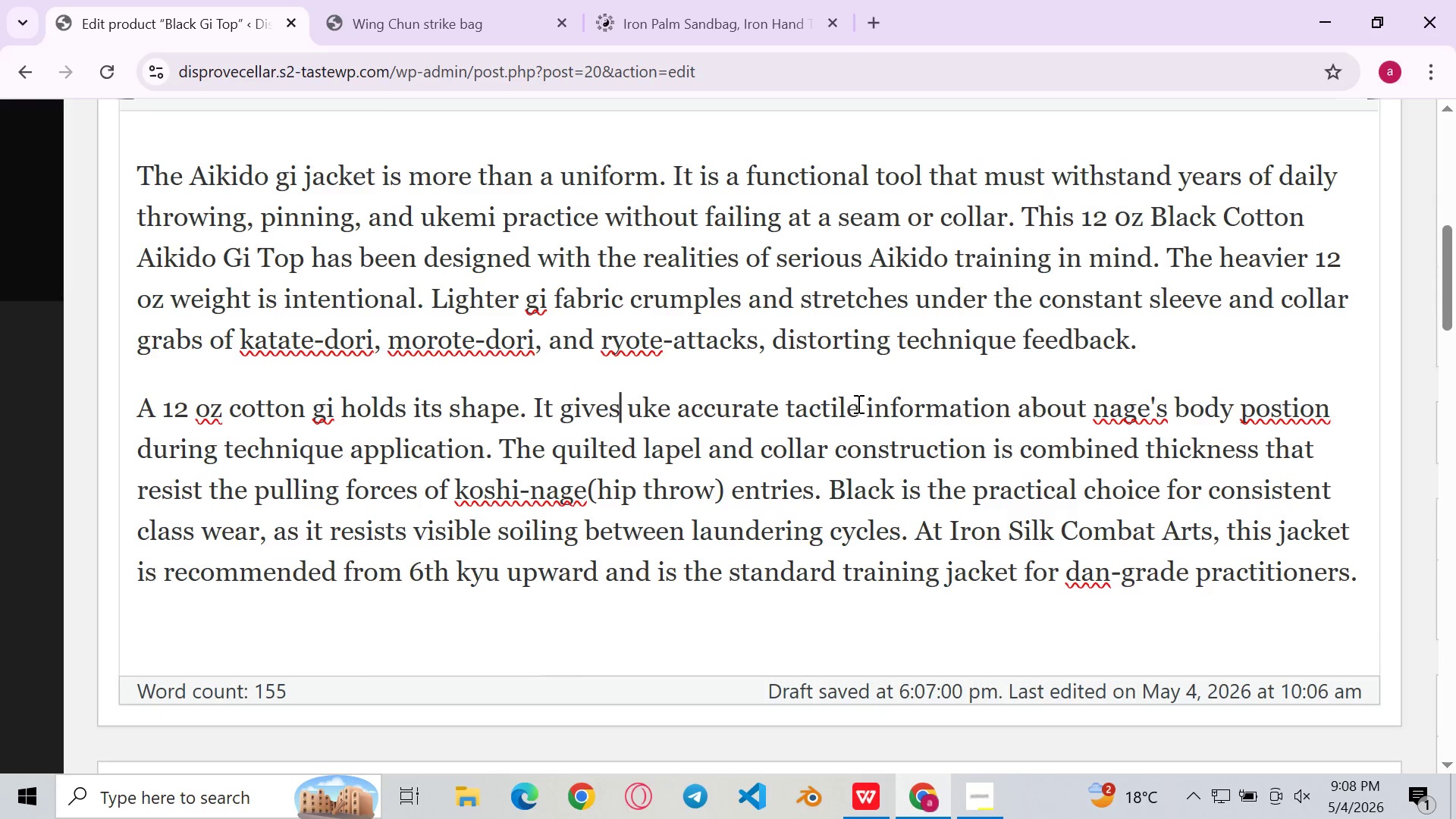 
left_click([877, 464])
 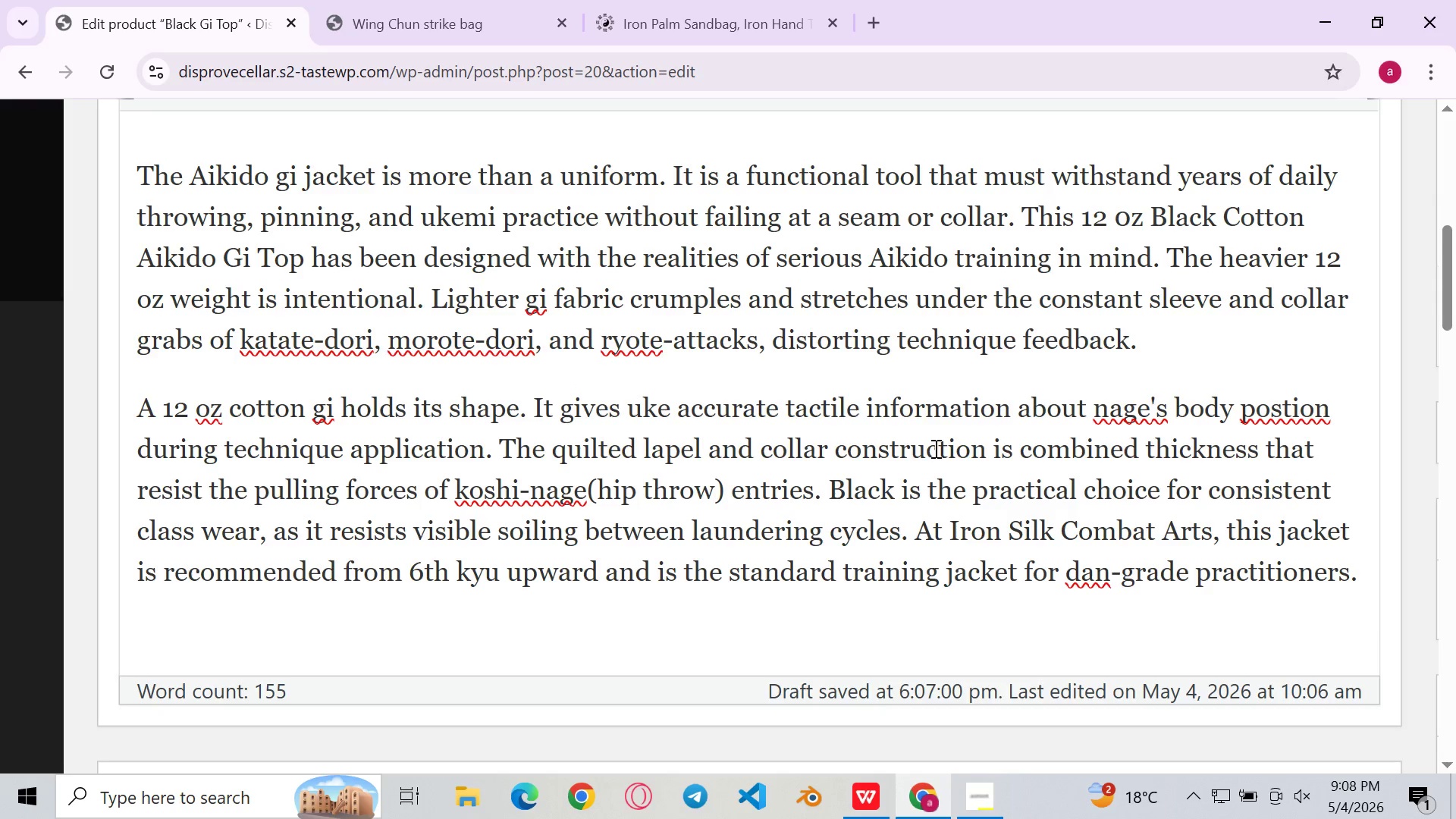 
left_click([934, 448])
 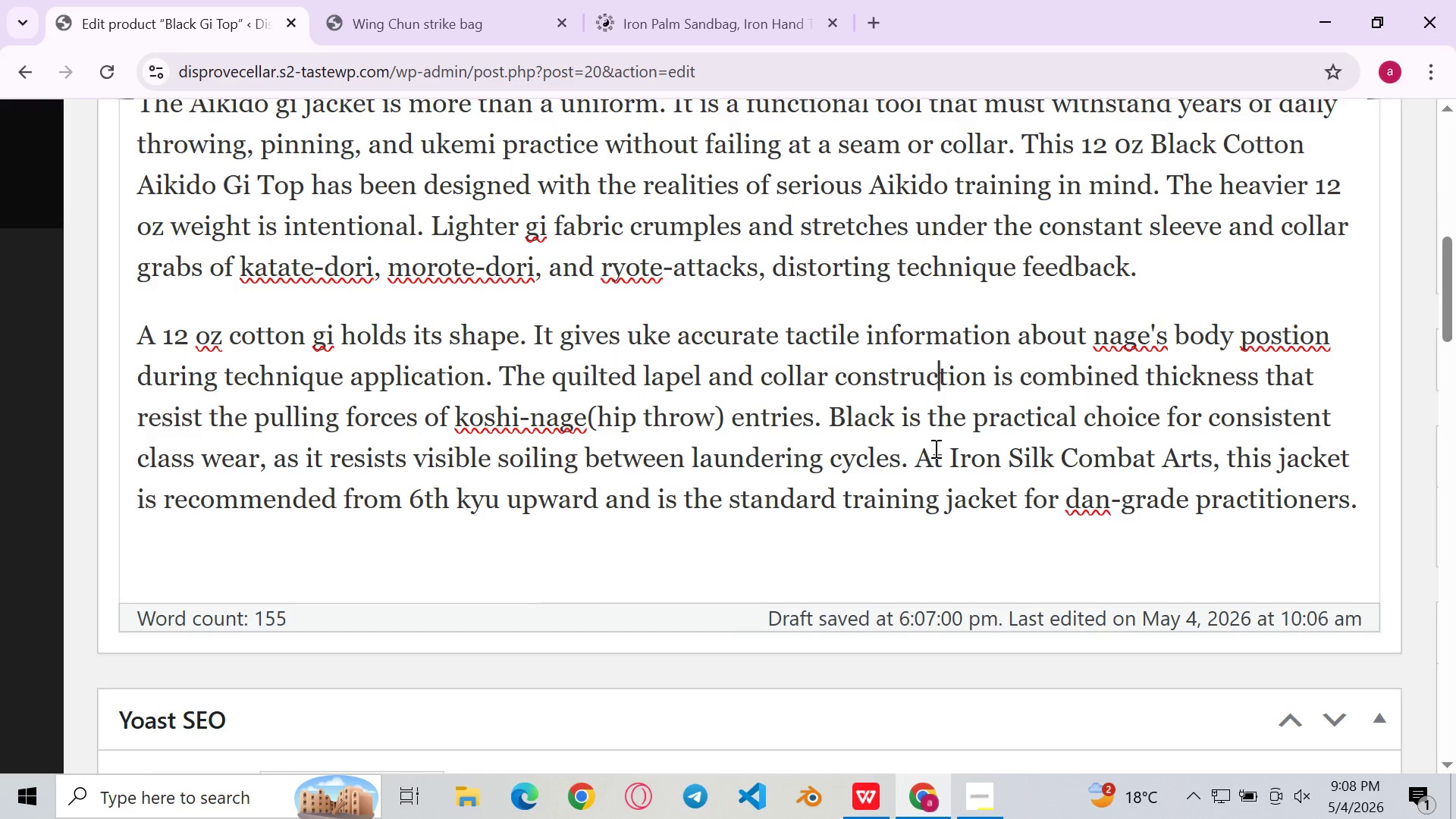 
left_click([870, 421])
 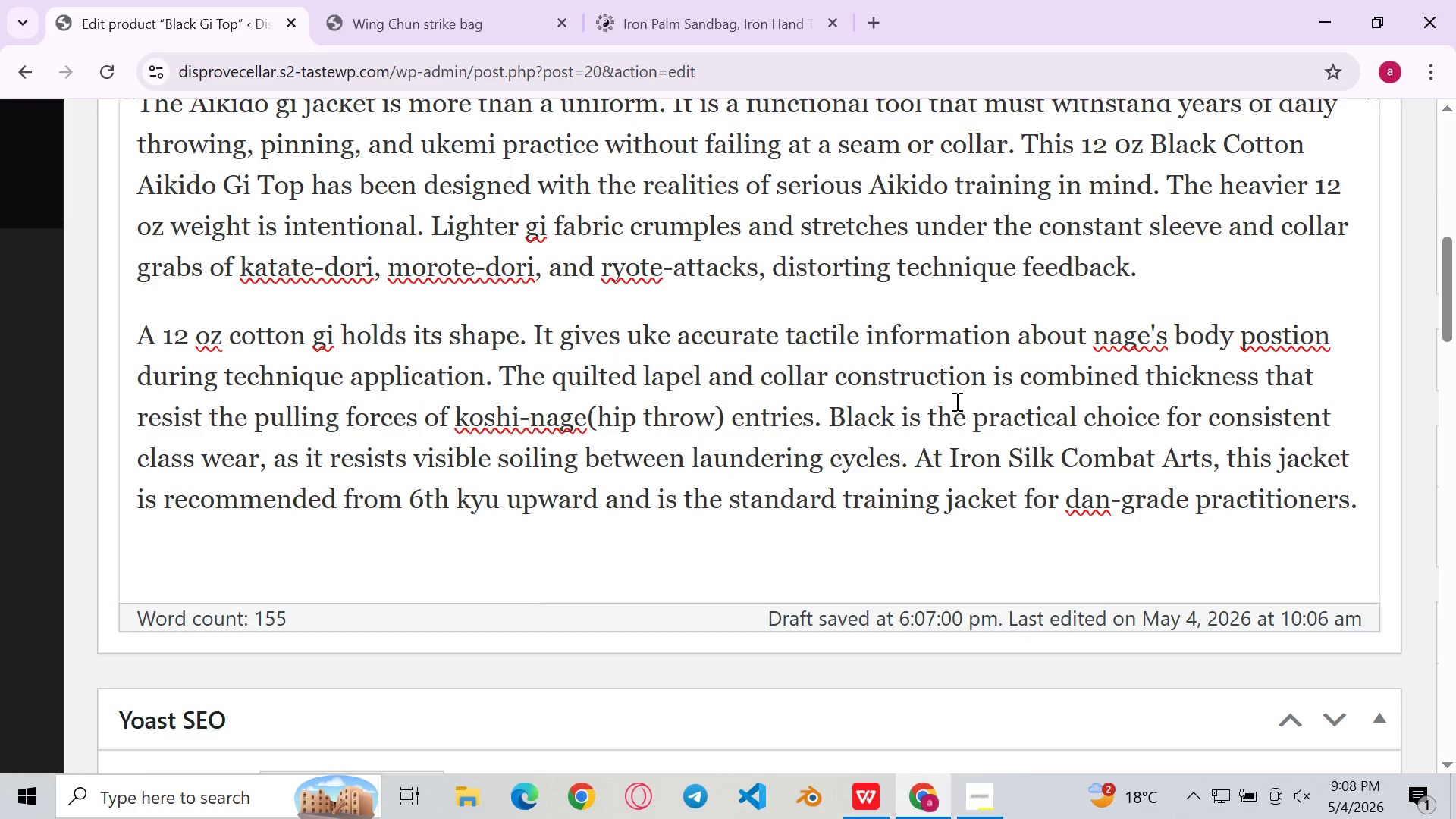 
left_click([956, 401])
 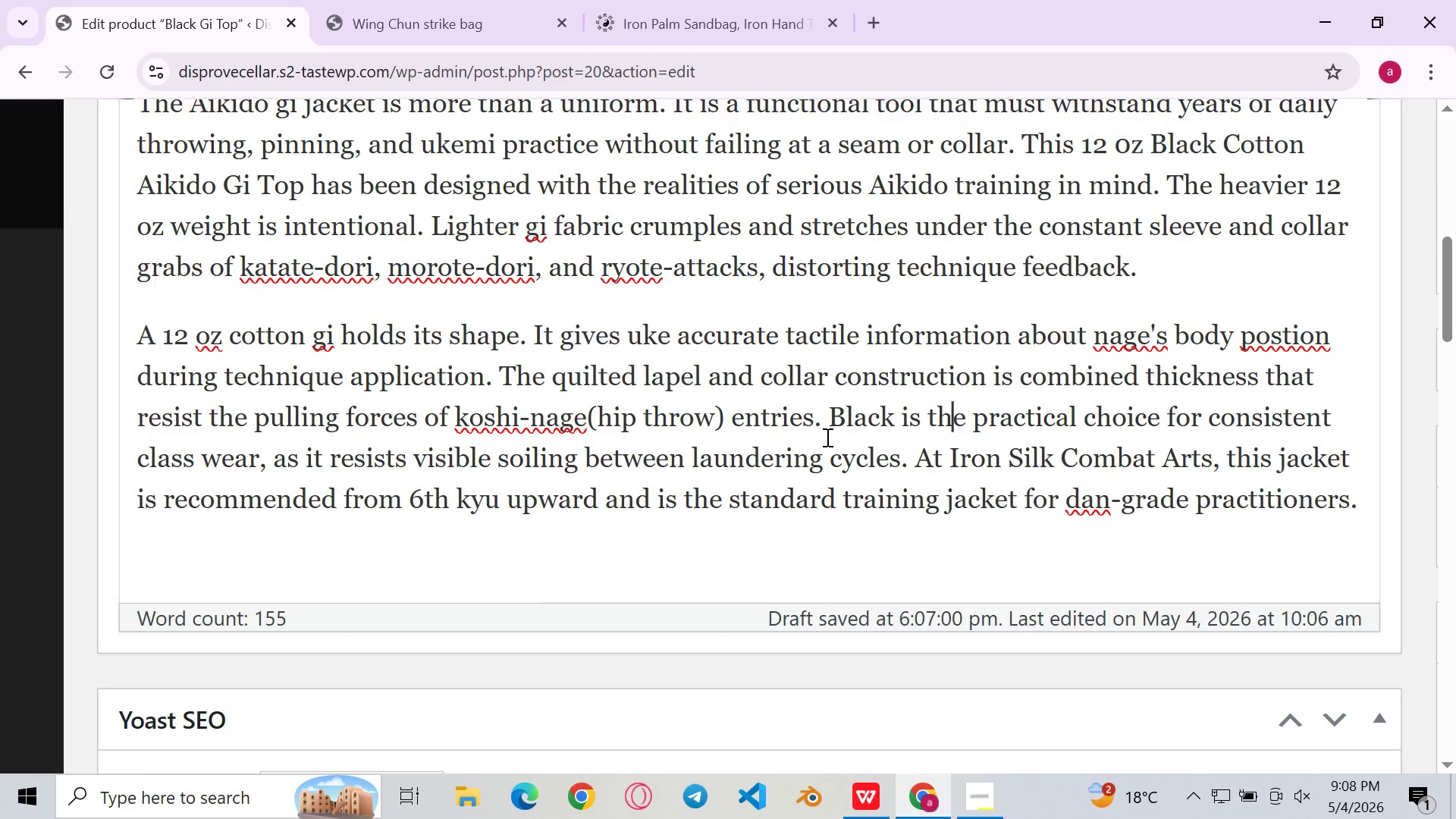 
left_click([826, 437])
 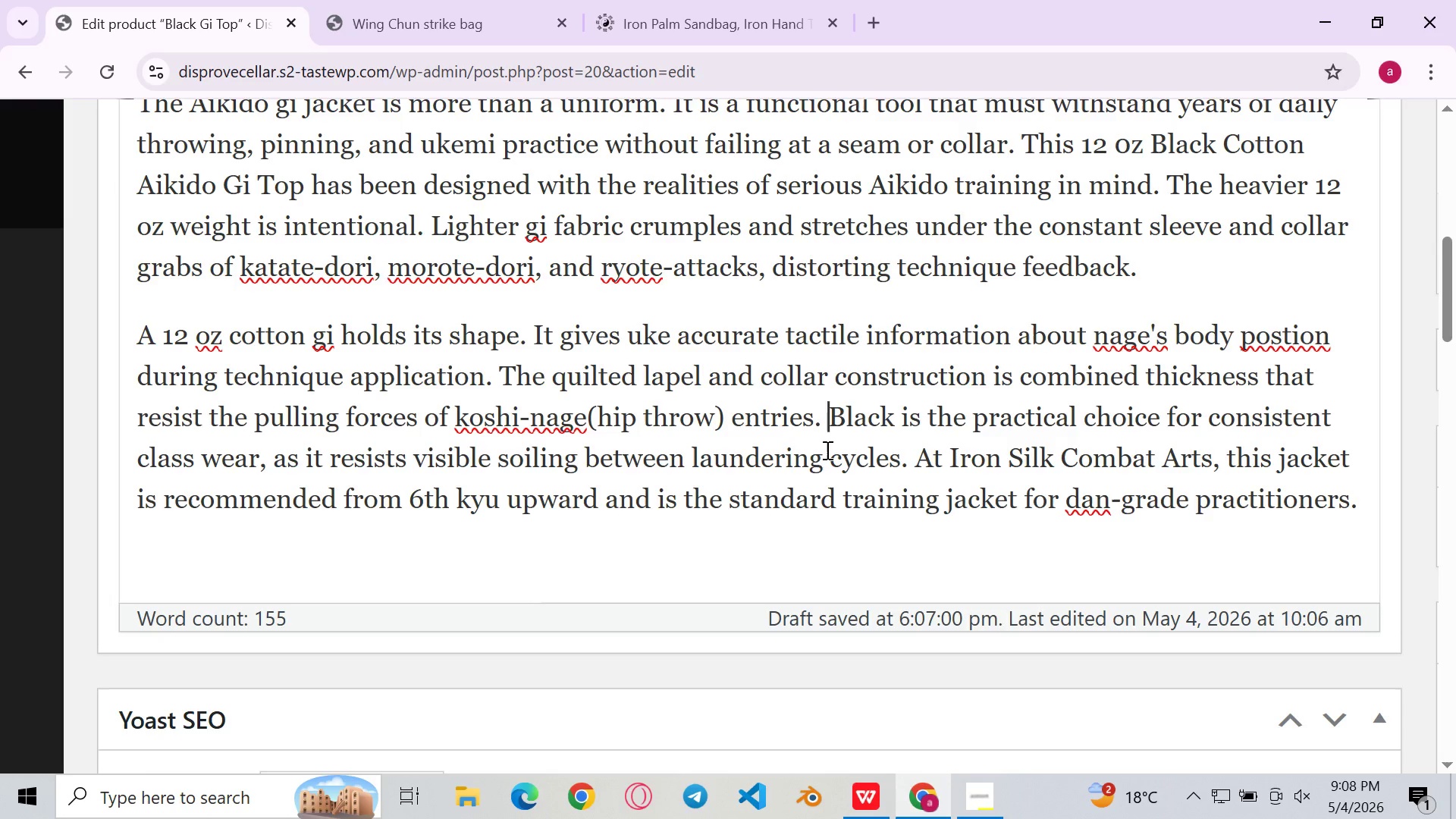 
left_click([826, 450])
 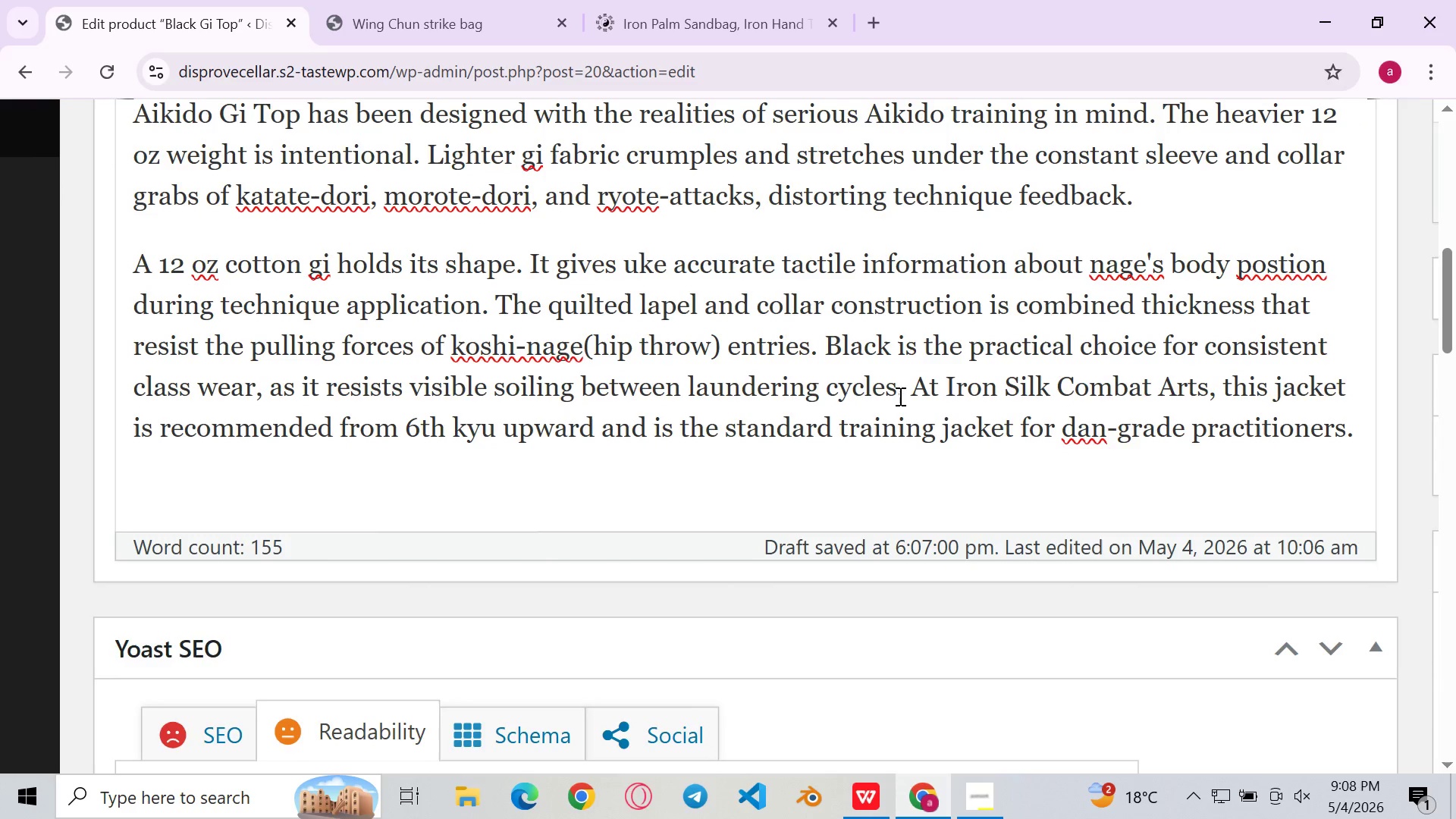 
left_click([956, 373])
 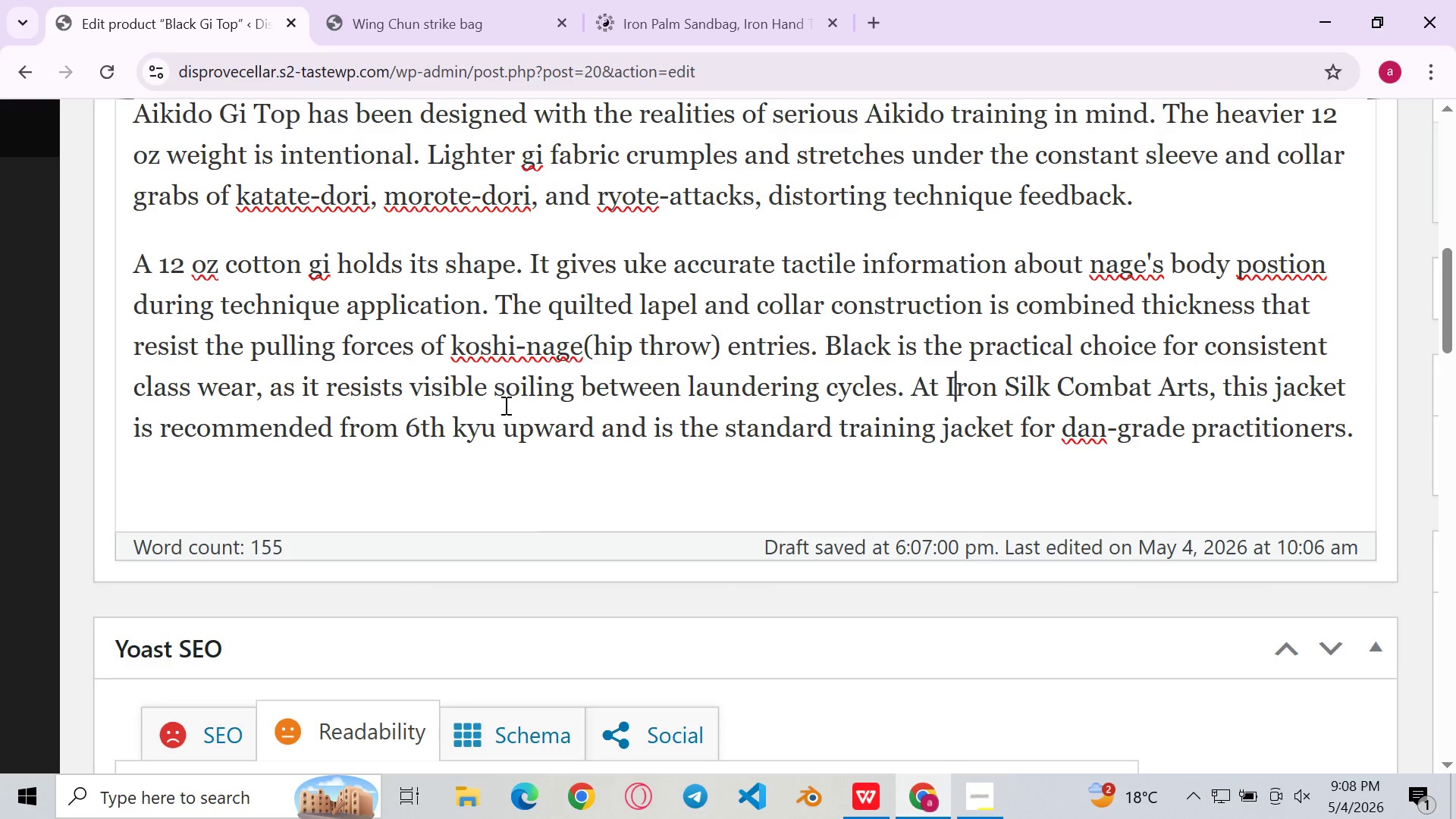 
wait(6.83)
 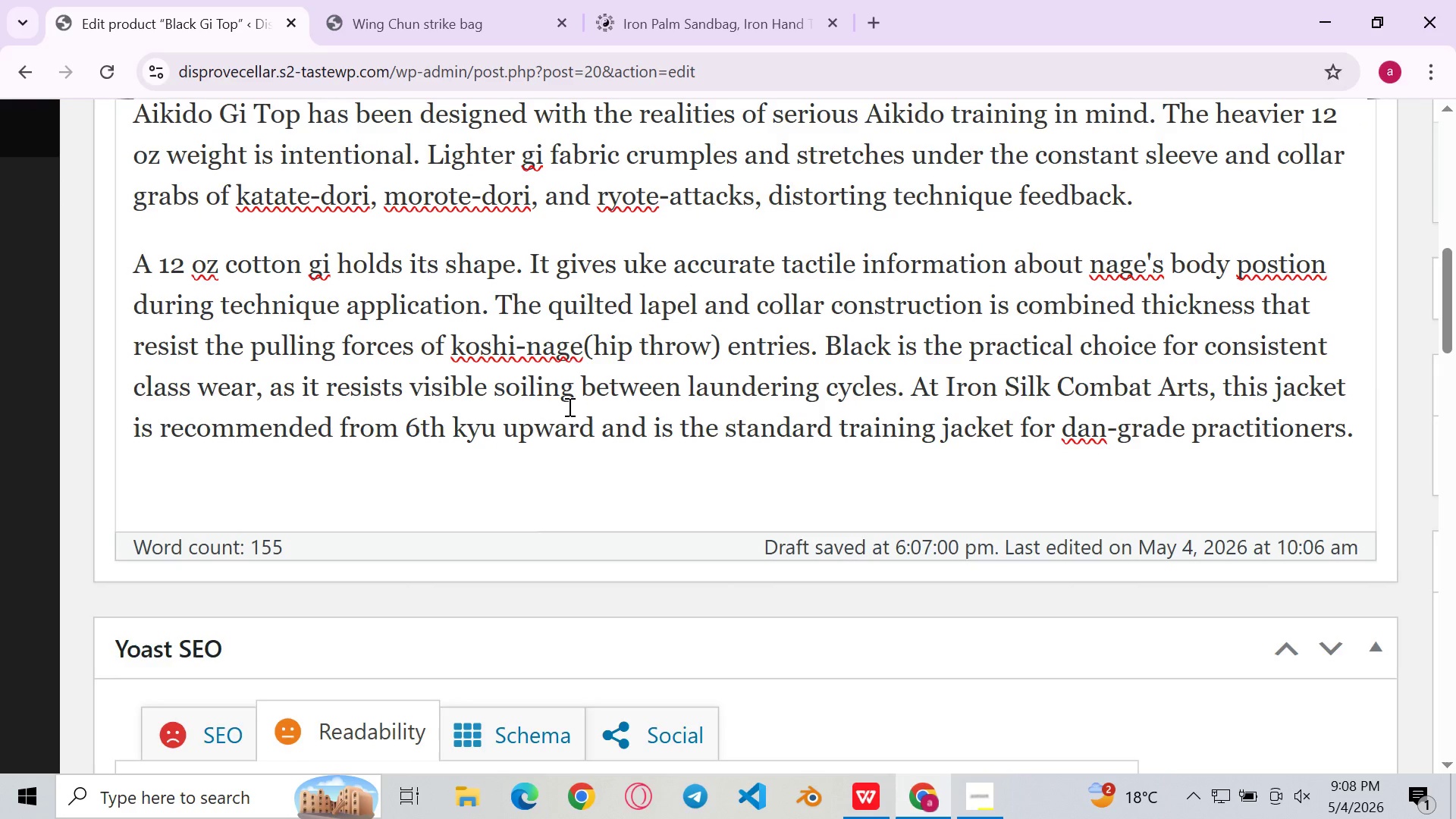 
left_click([500, 406])
 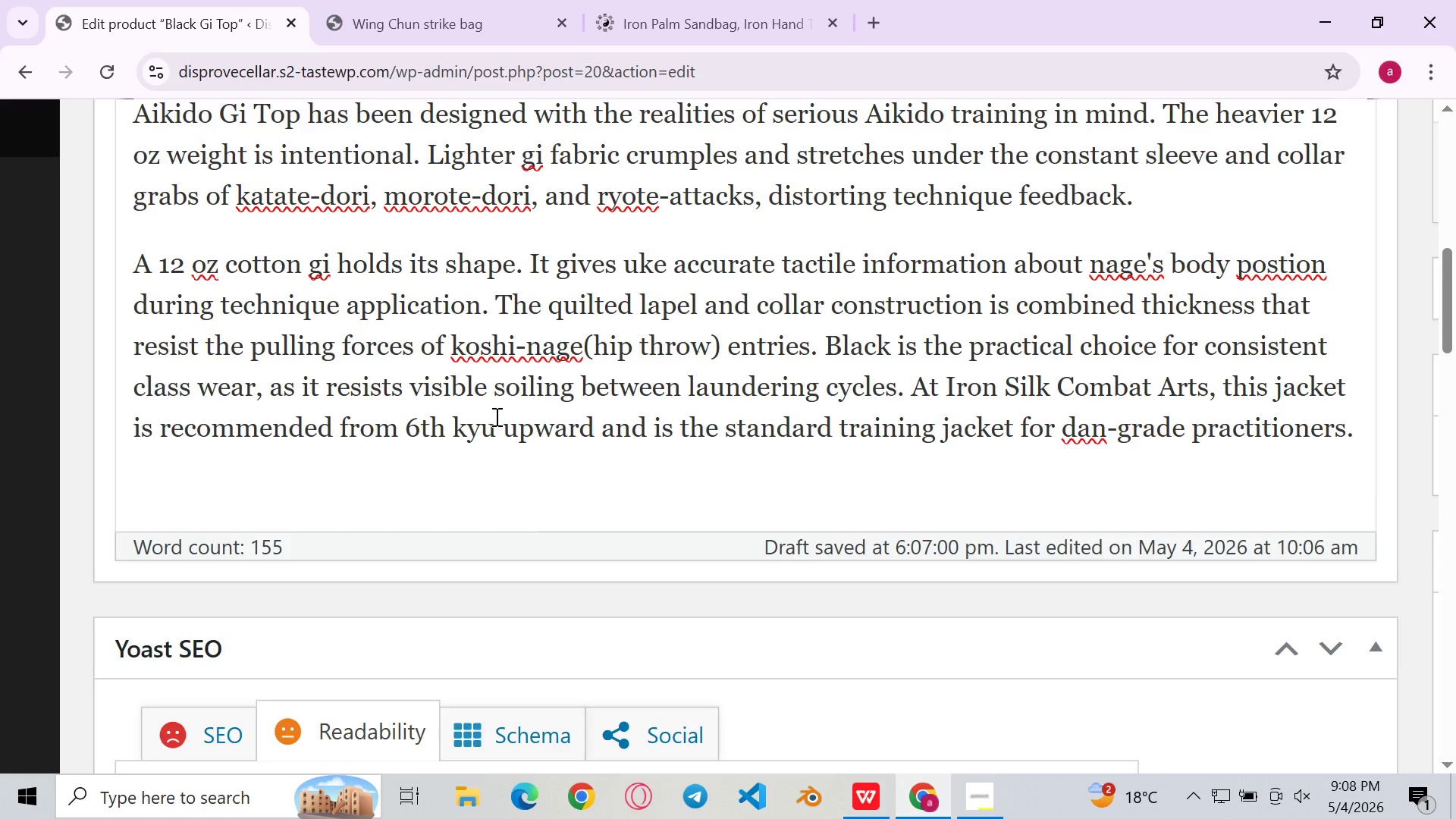 
left_click([495, 416])
 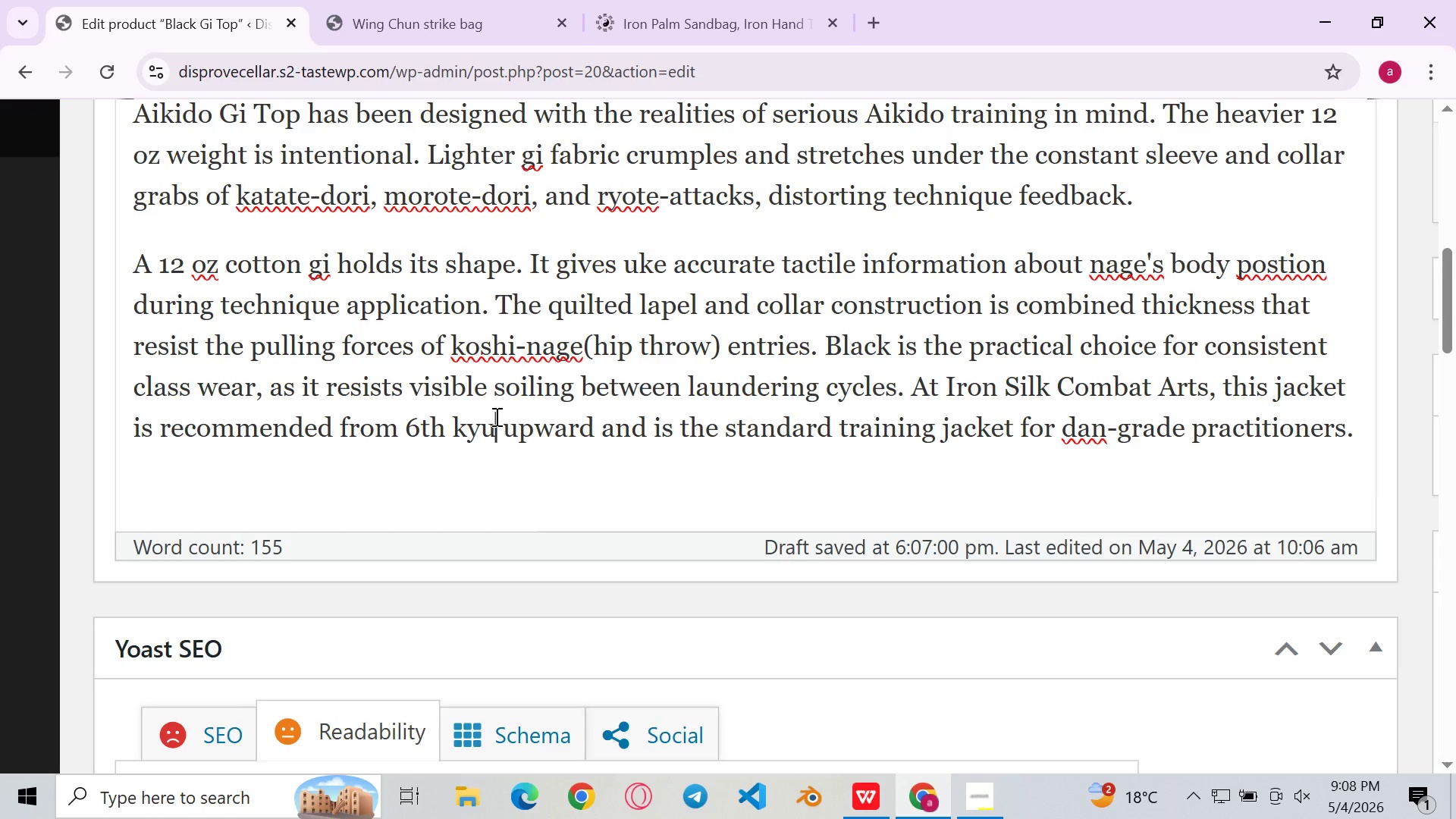 
left_click([534, 401])
 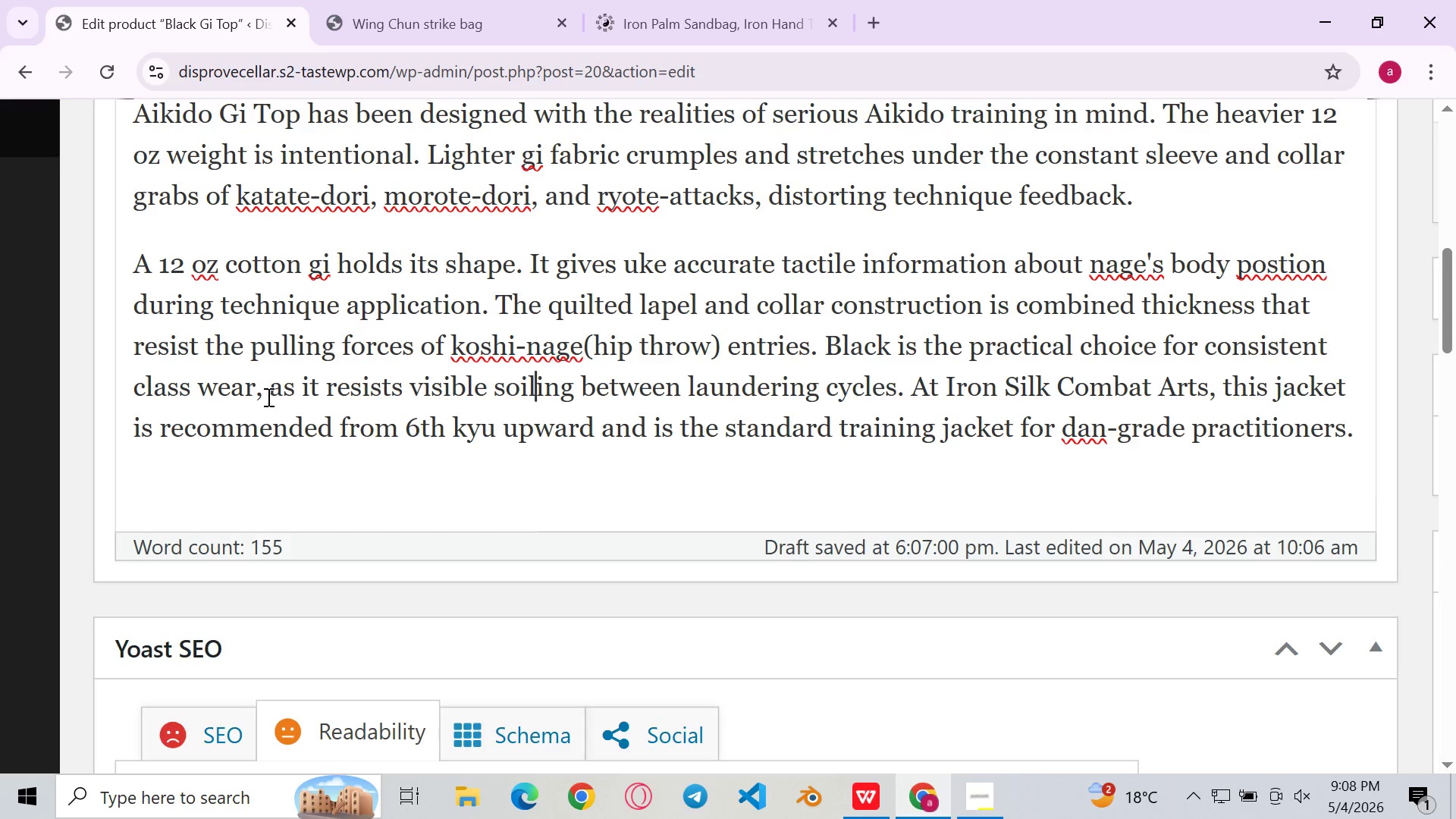 
left_click([265, 397])
 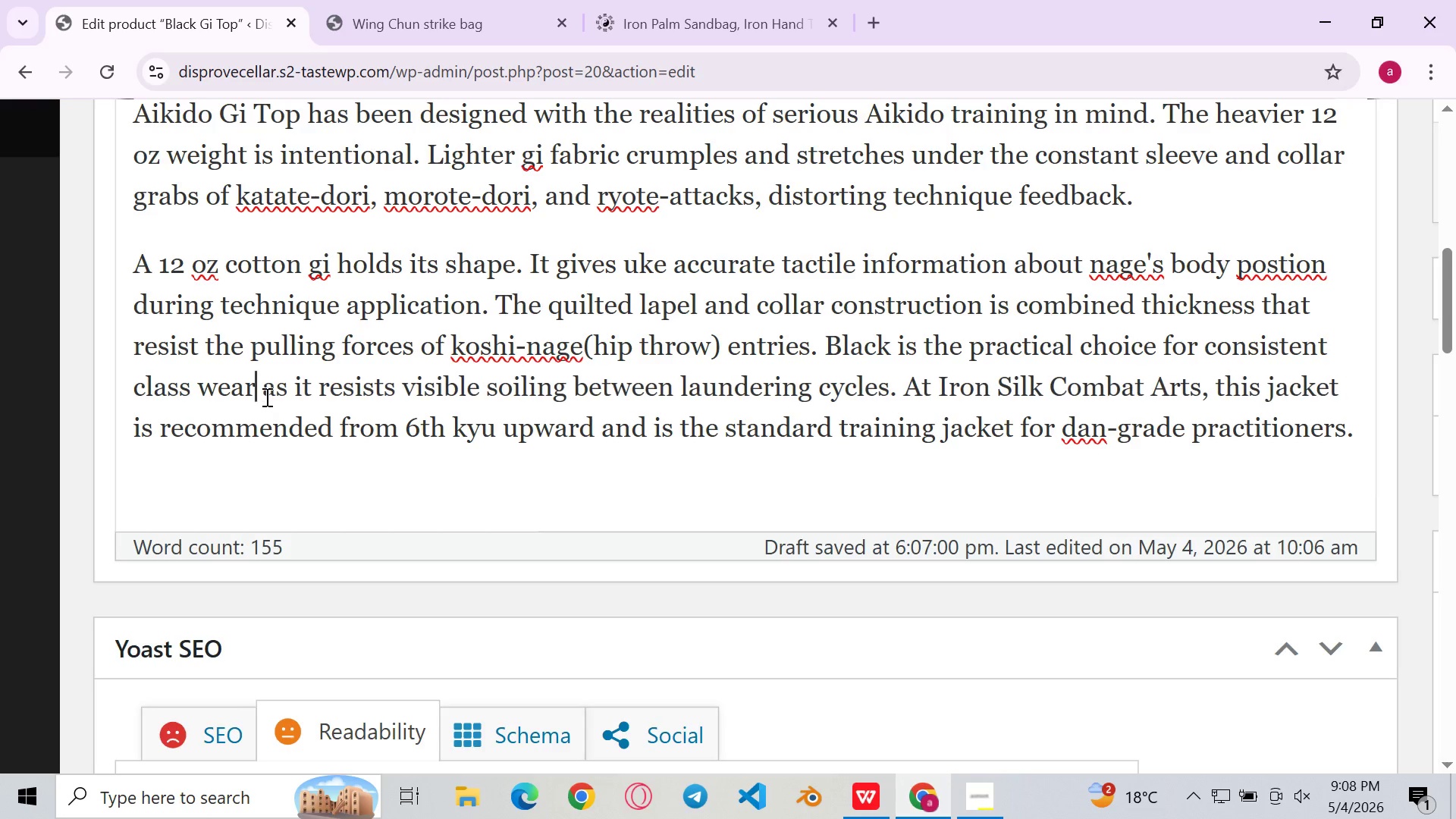 
key(Backspace)
 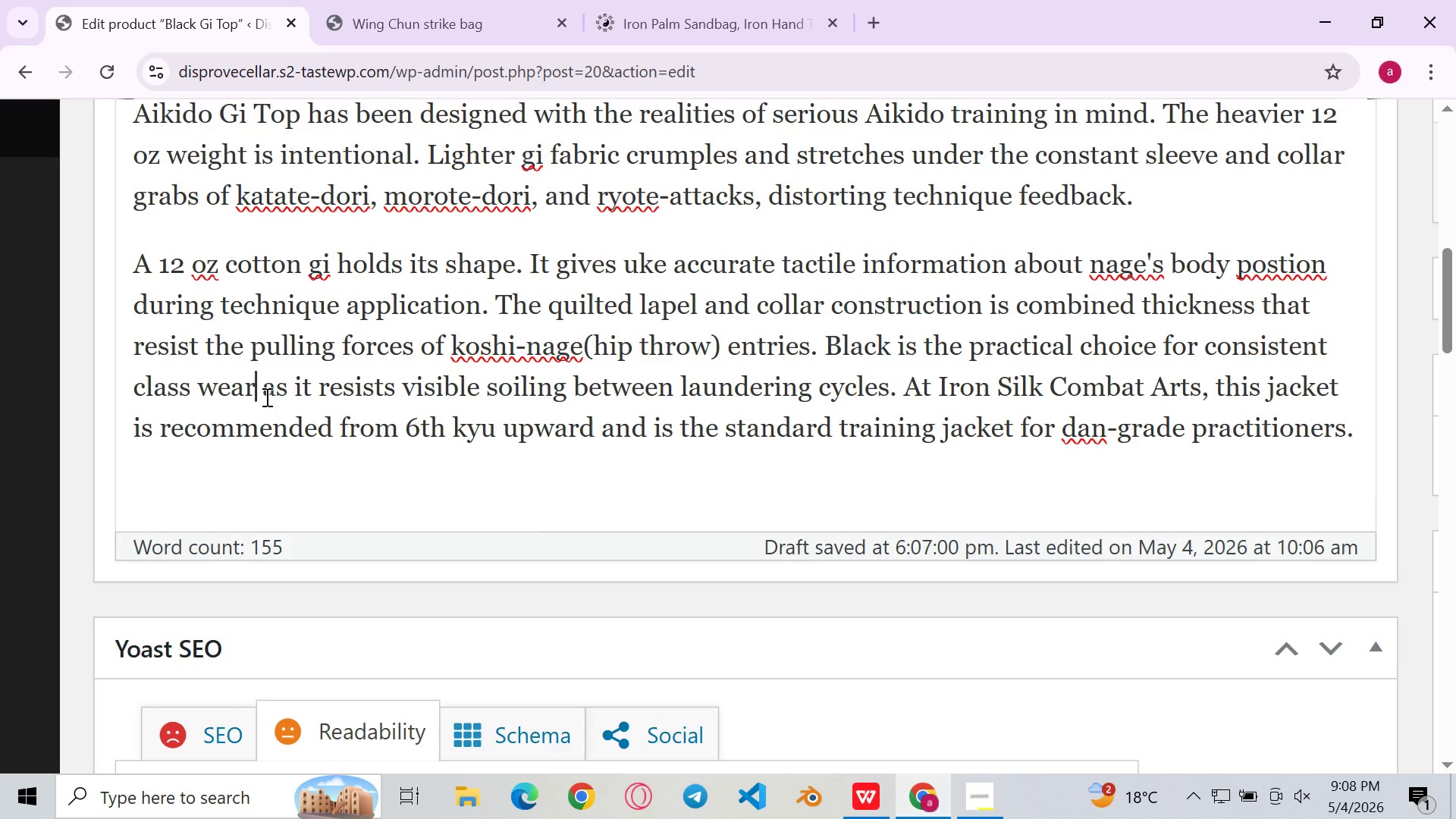 
key(Period)
 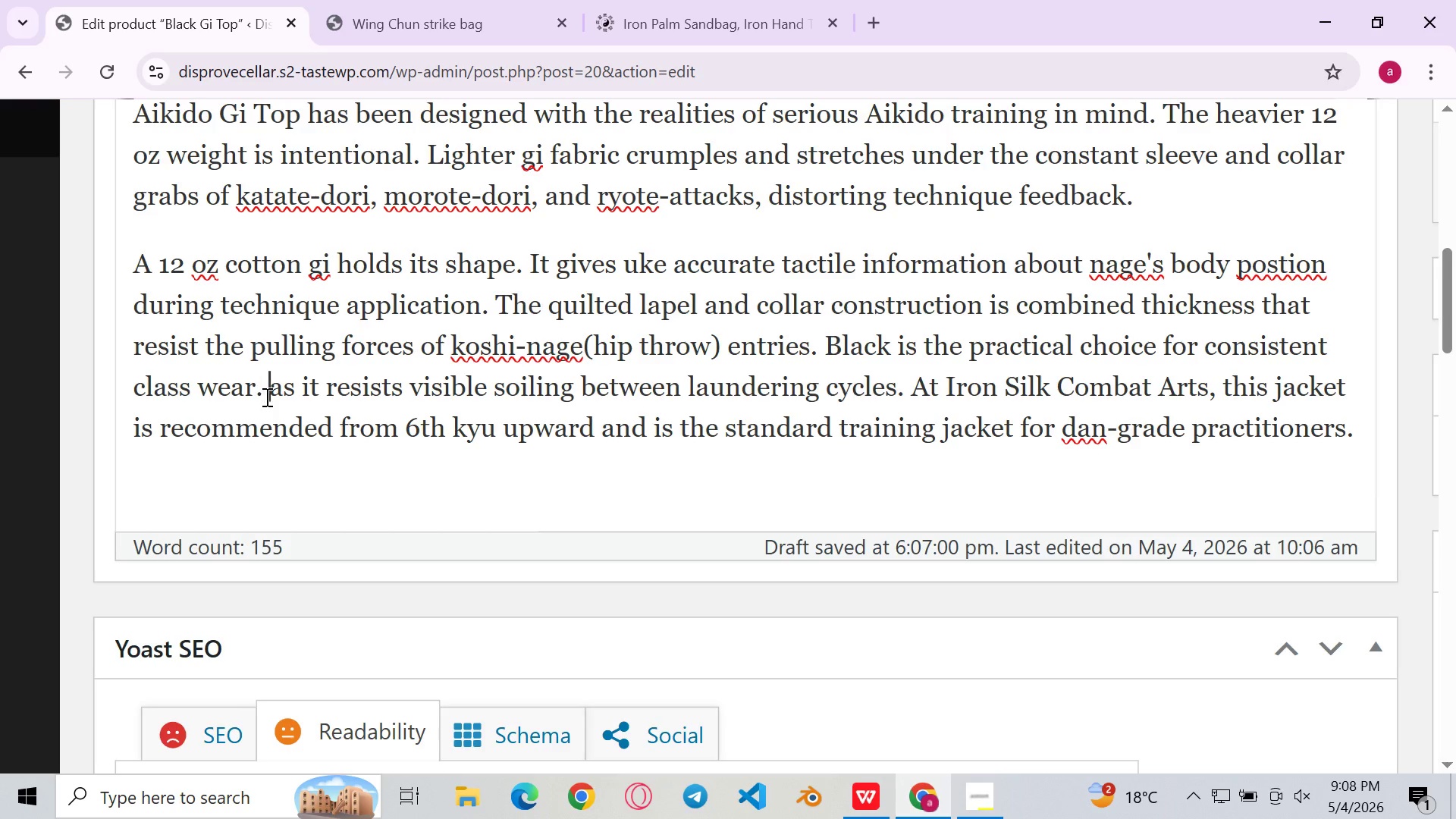 
key(ArrowRight)
 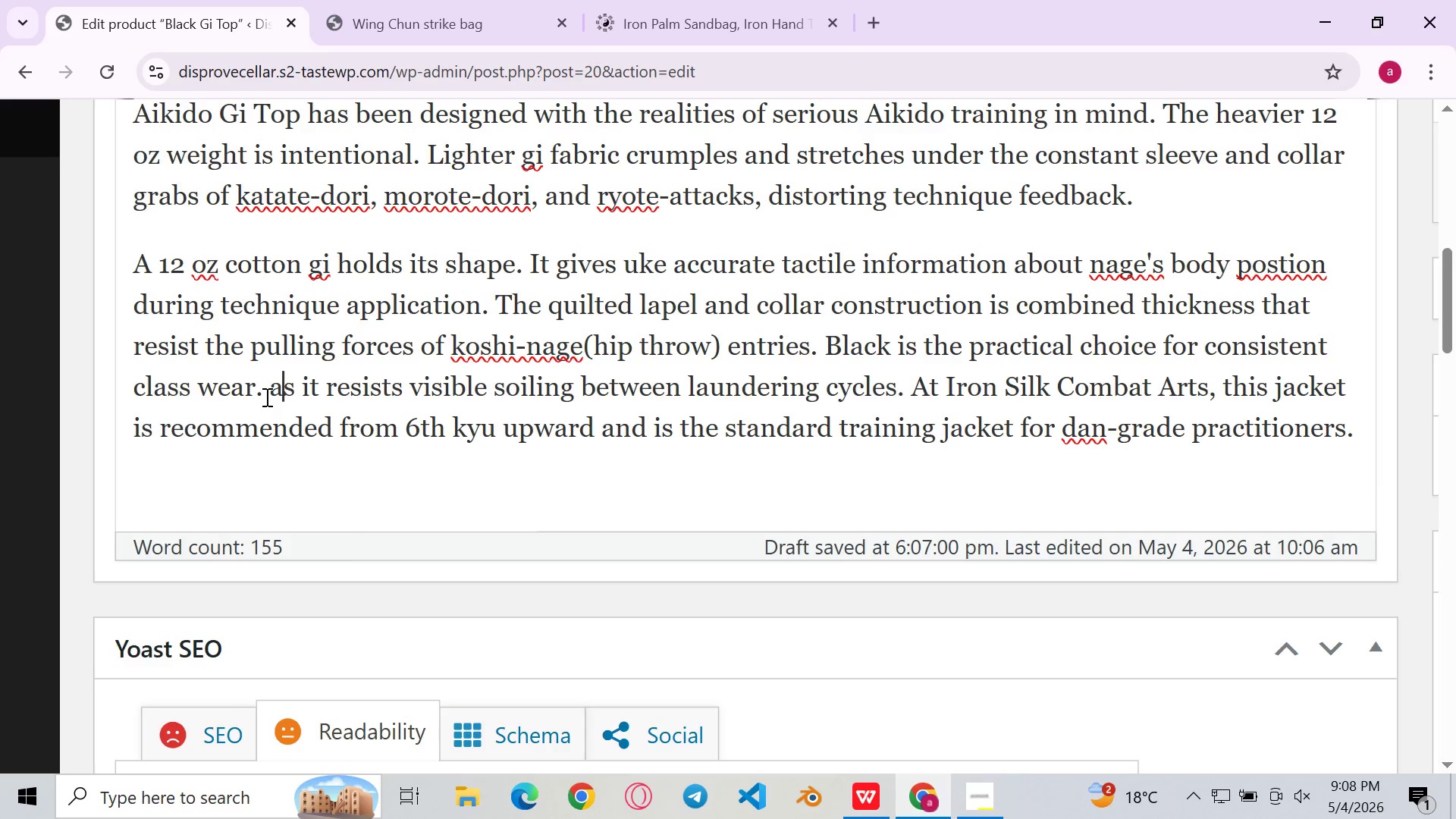 
key(ArrowRight)
 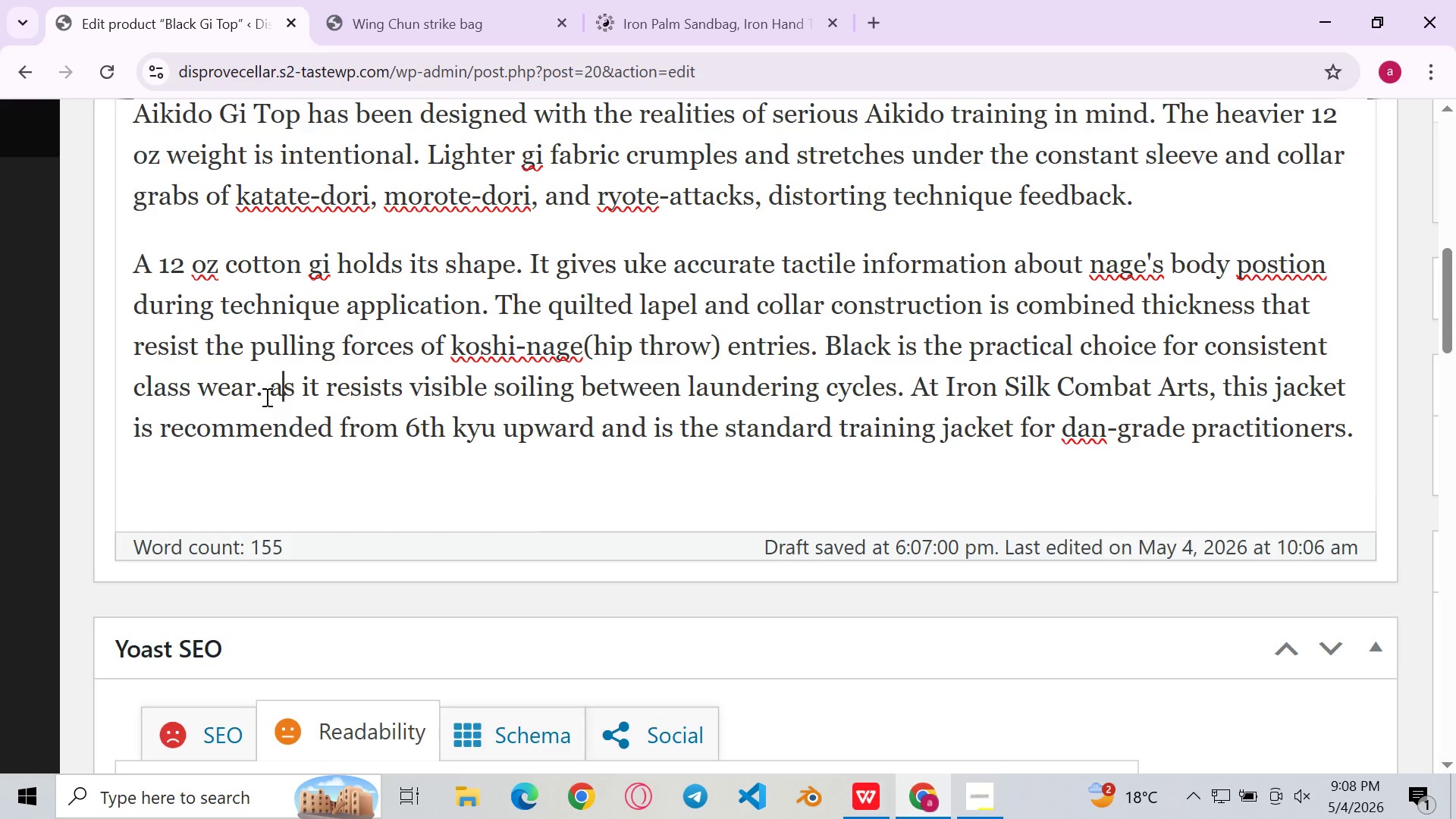 
key(Backspace)
 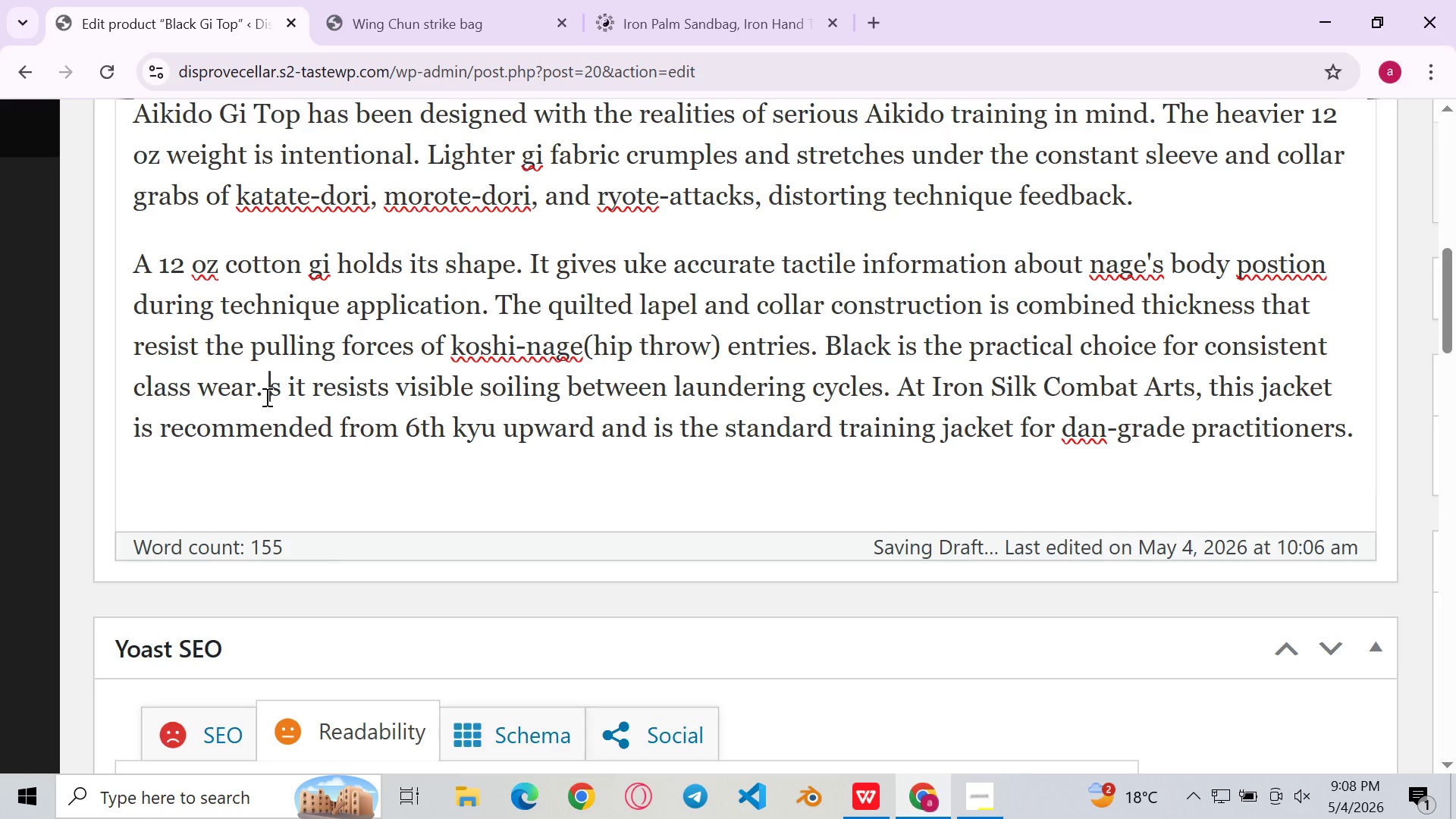 
key(Shift+A)
 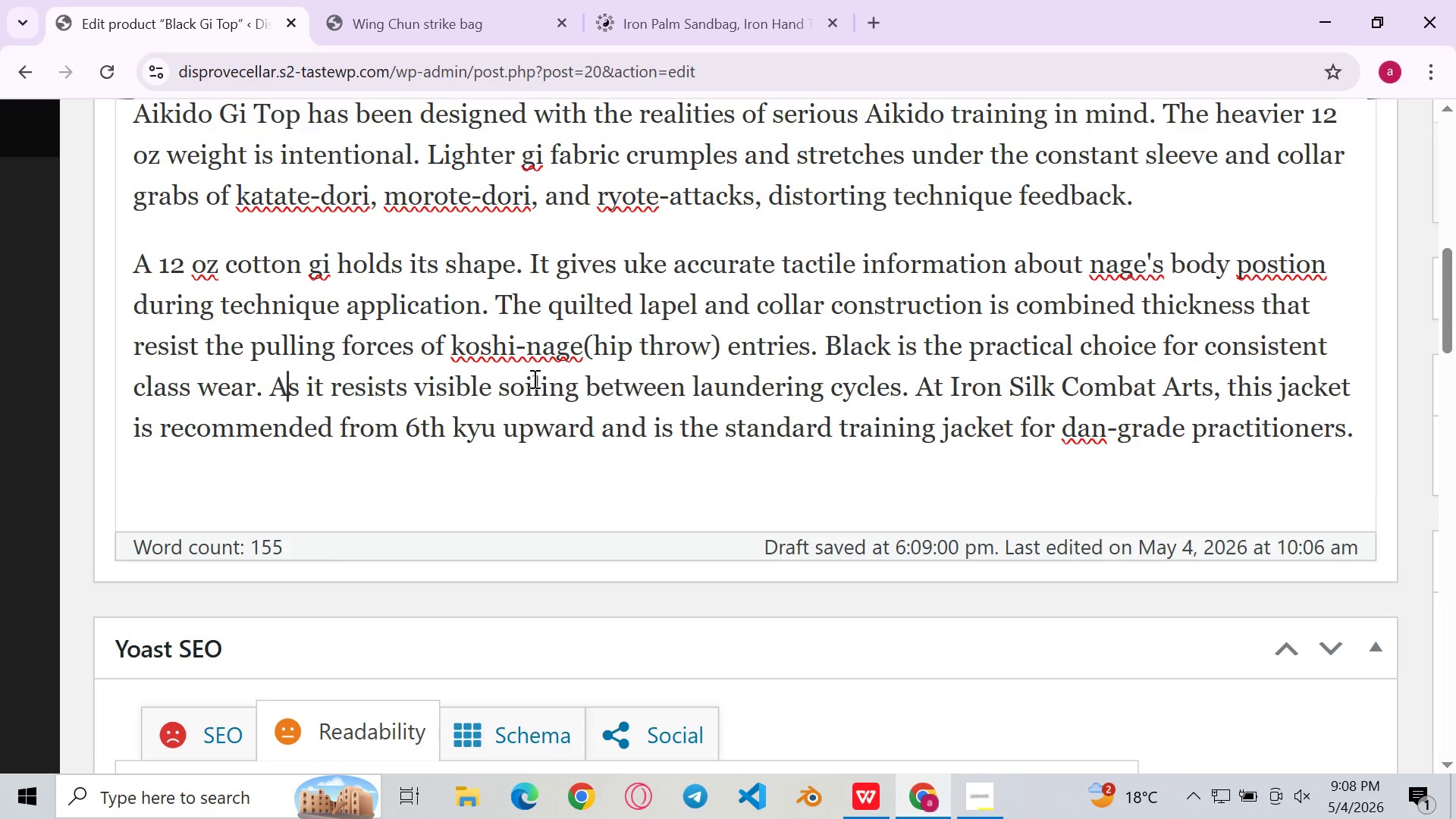 
left_click([545, 381])
 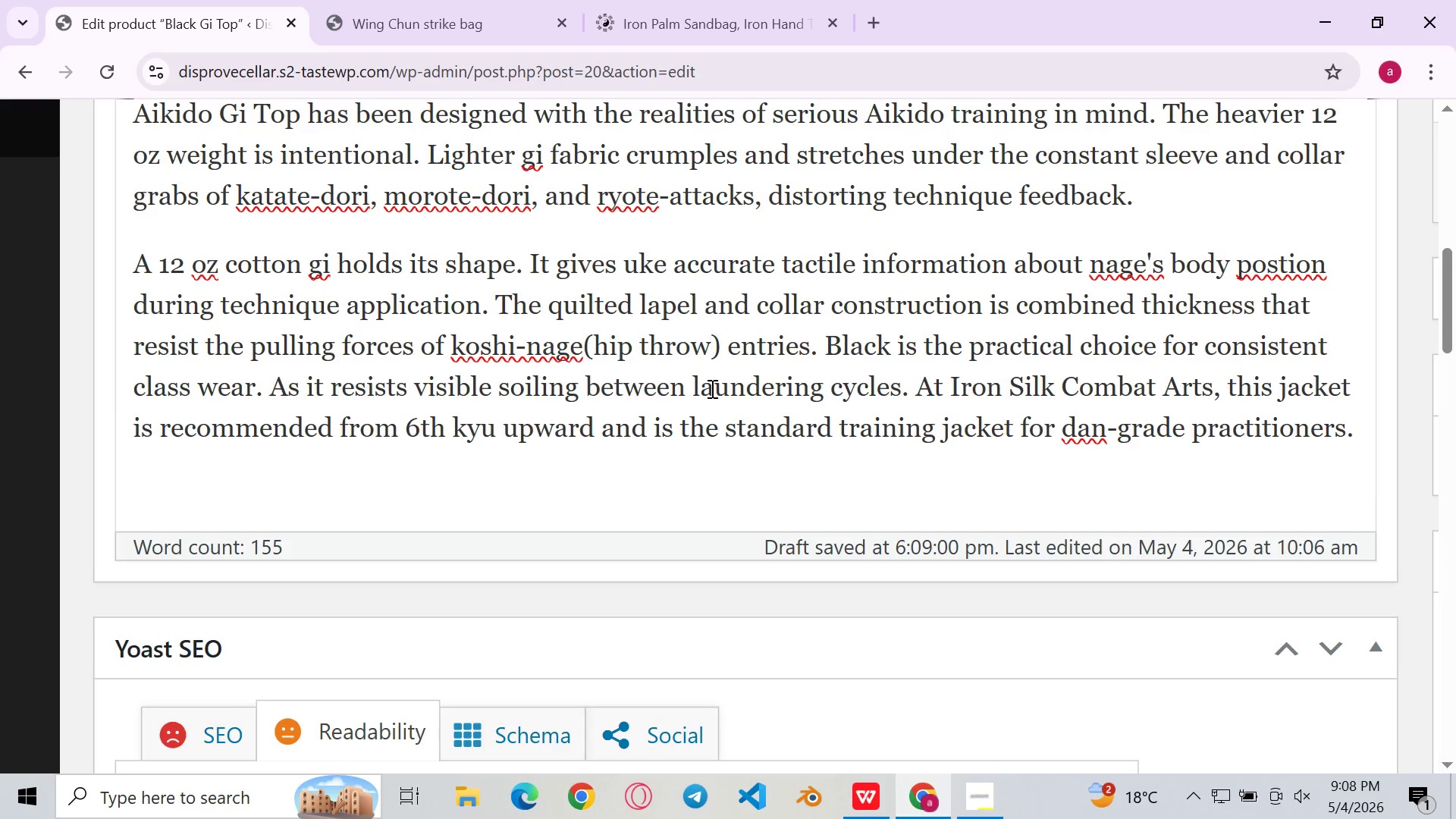 
left_click([711, 388])
 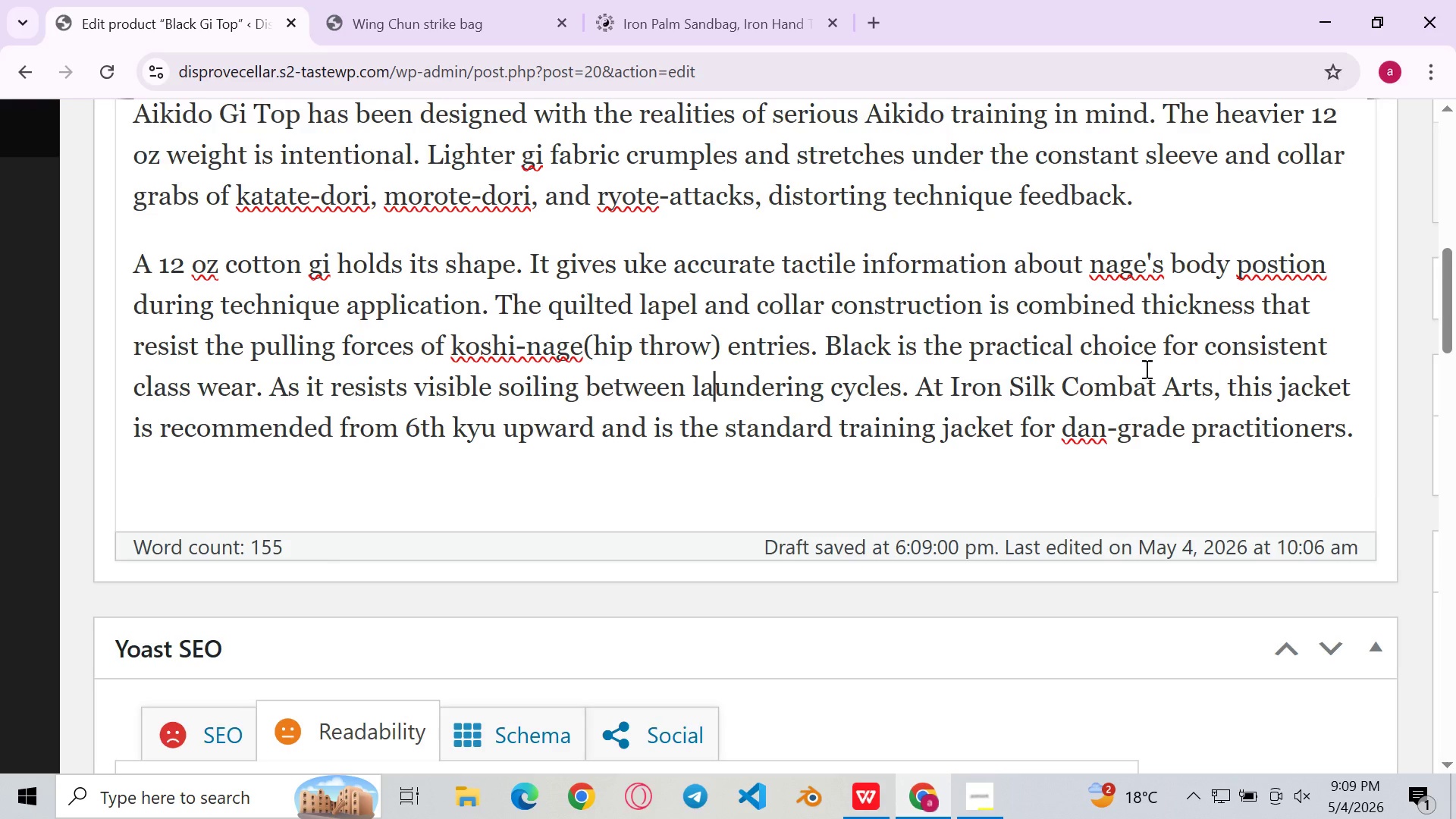 
left_click([1123, 419])
 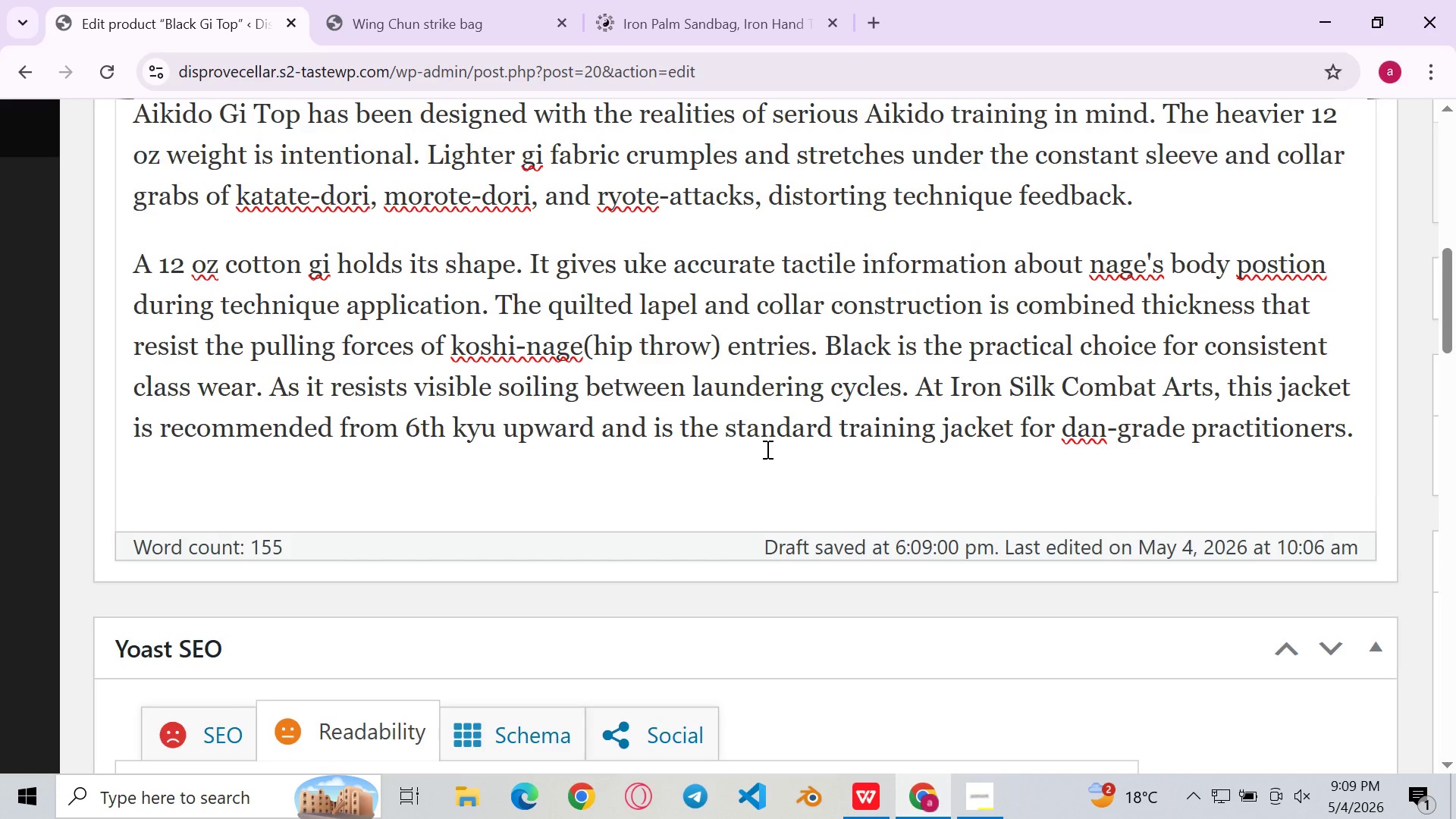 
wait(6.52)
 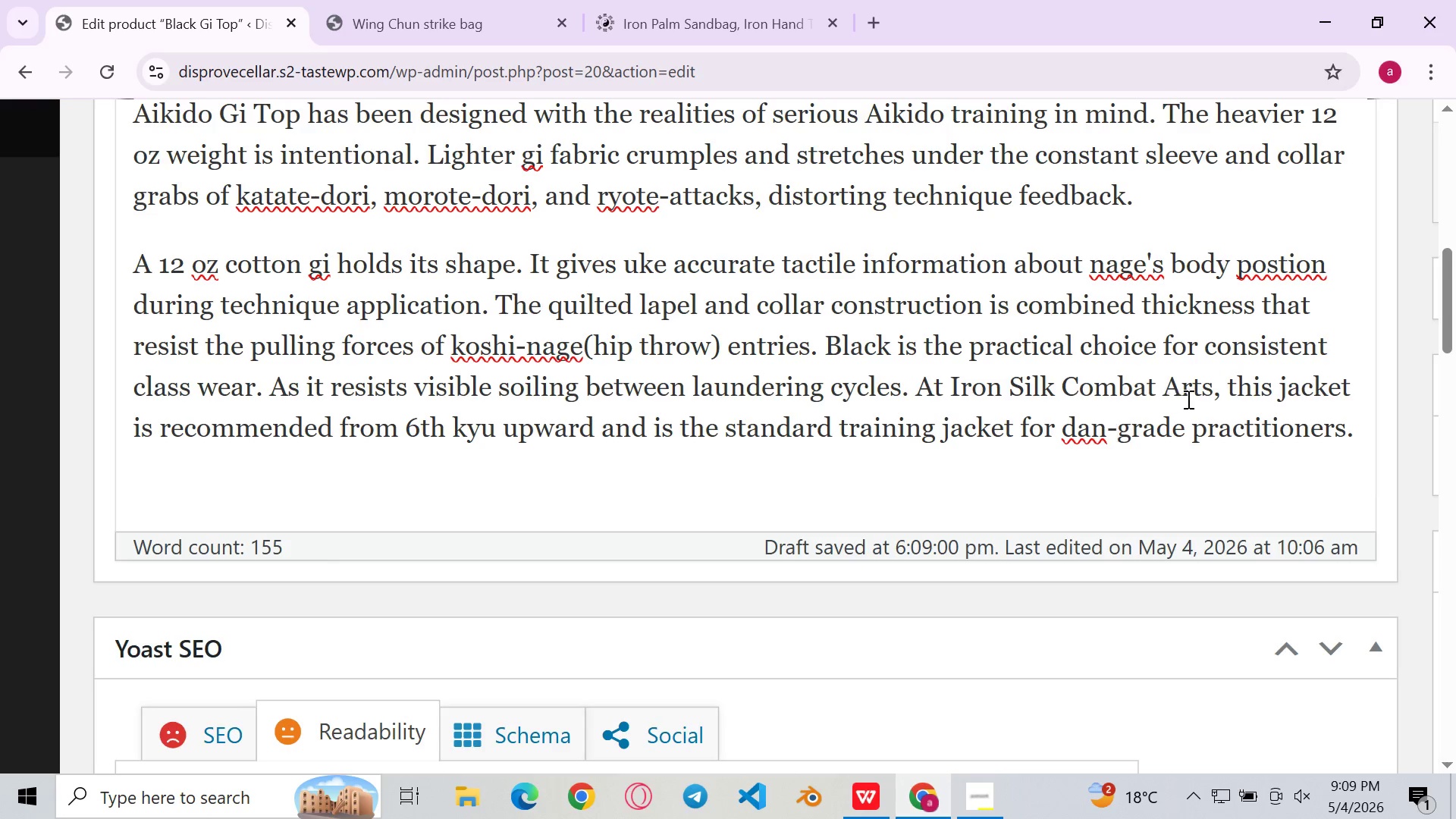 
left_click([597, 423])
 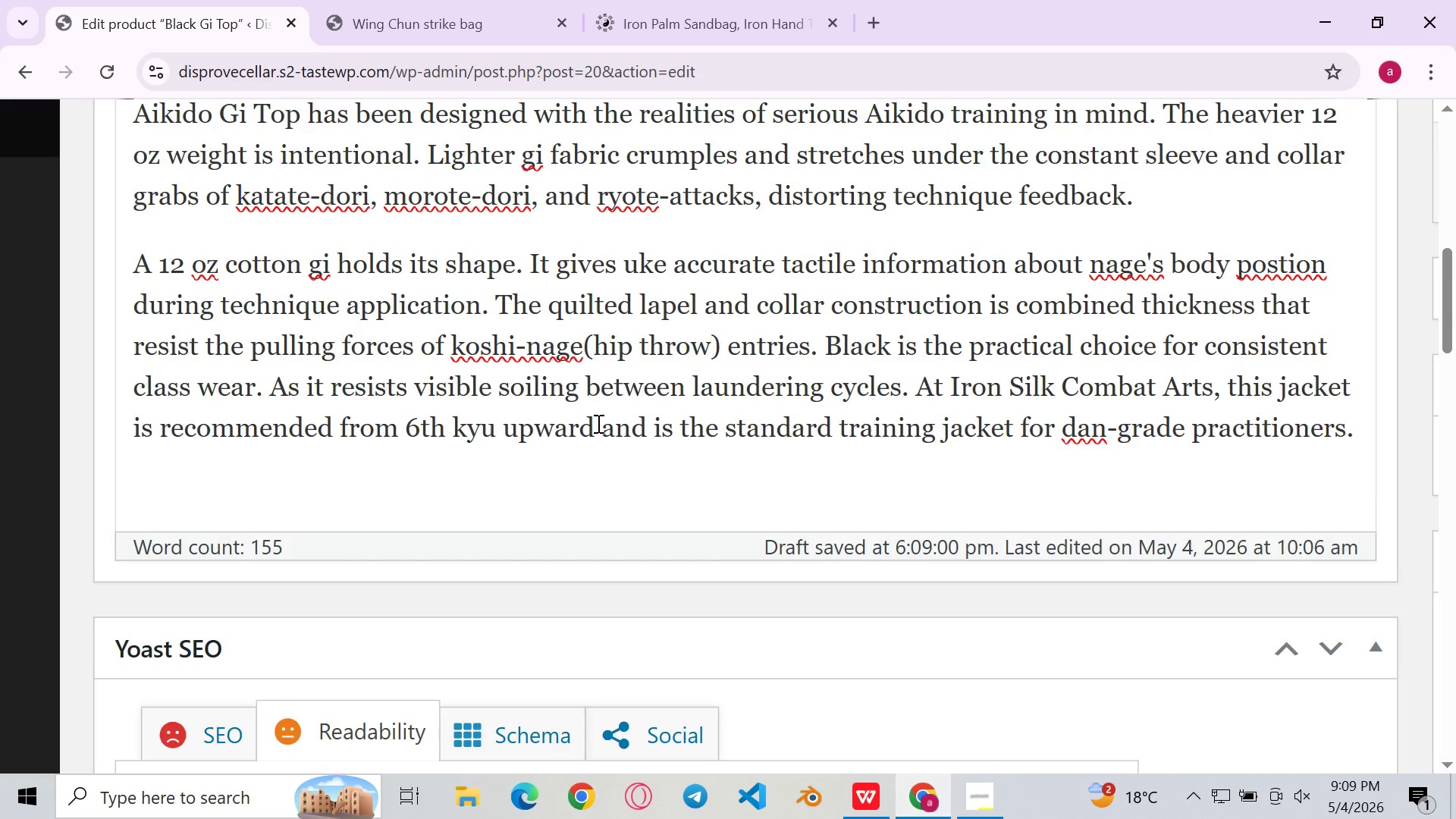 
key(Period)
 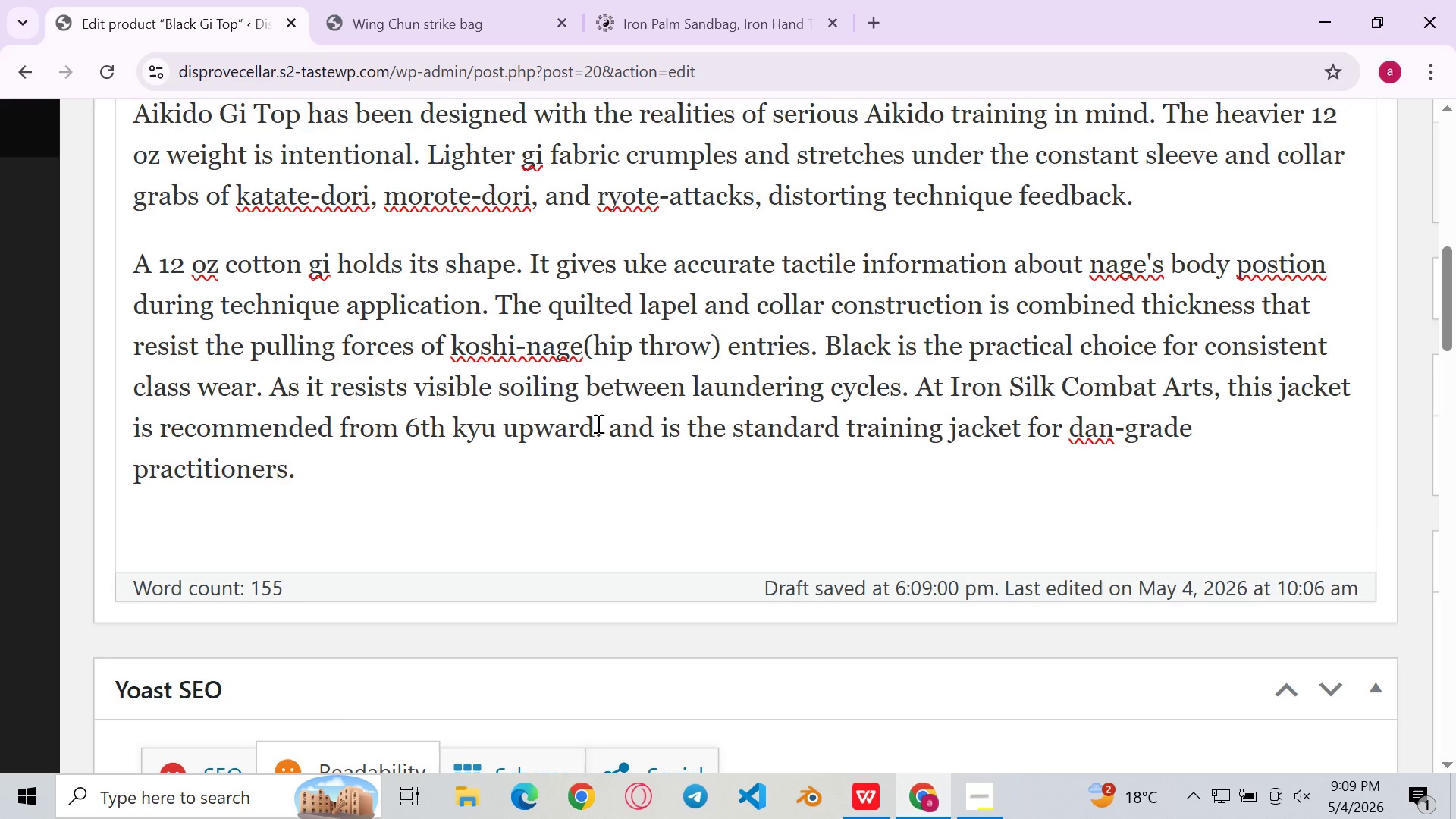 
key(ArrowRight)
 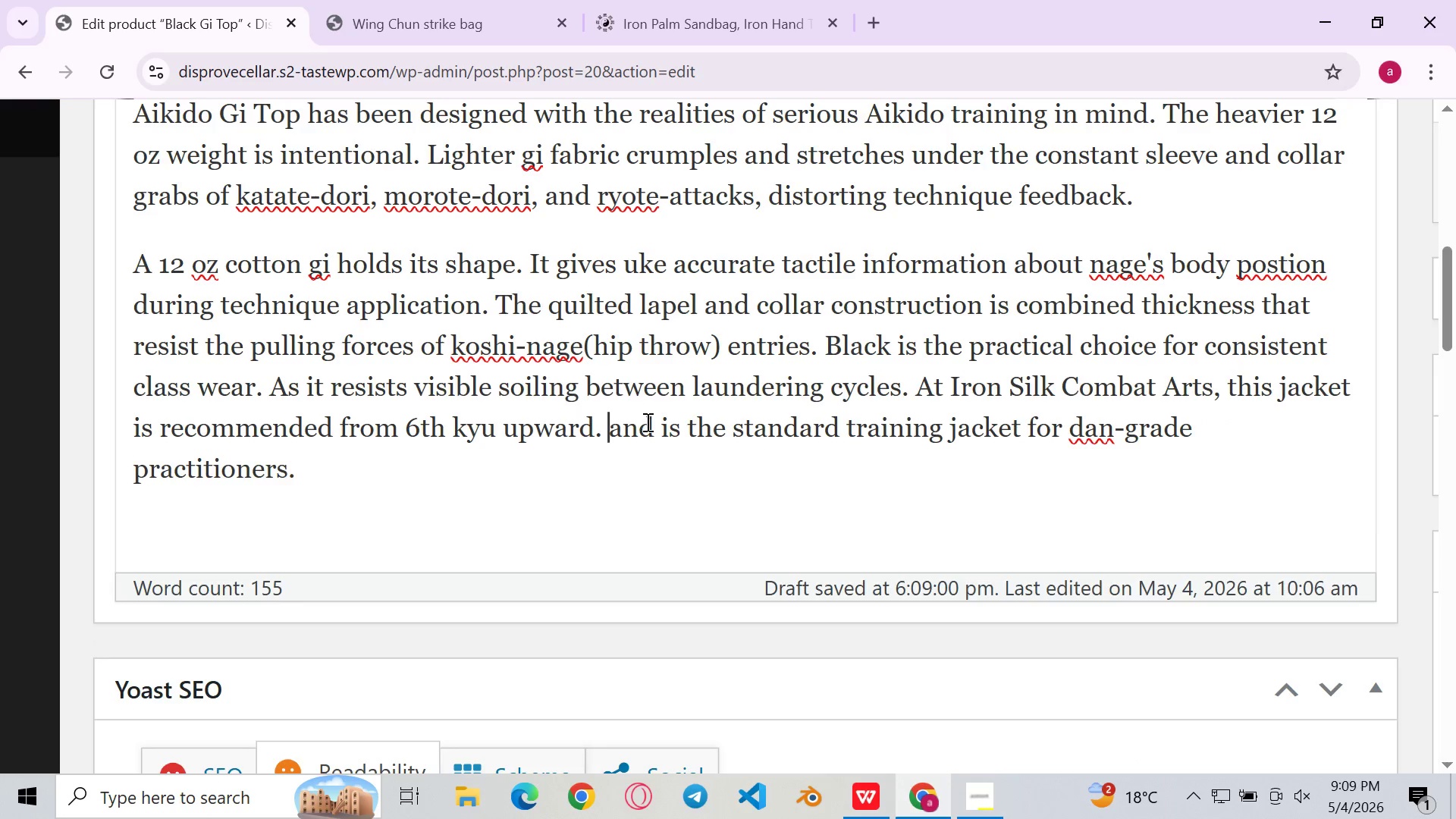 
left_click_drag(start_coordinate=[655, 428], to_coordinate=[613, 431])
 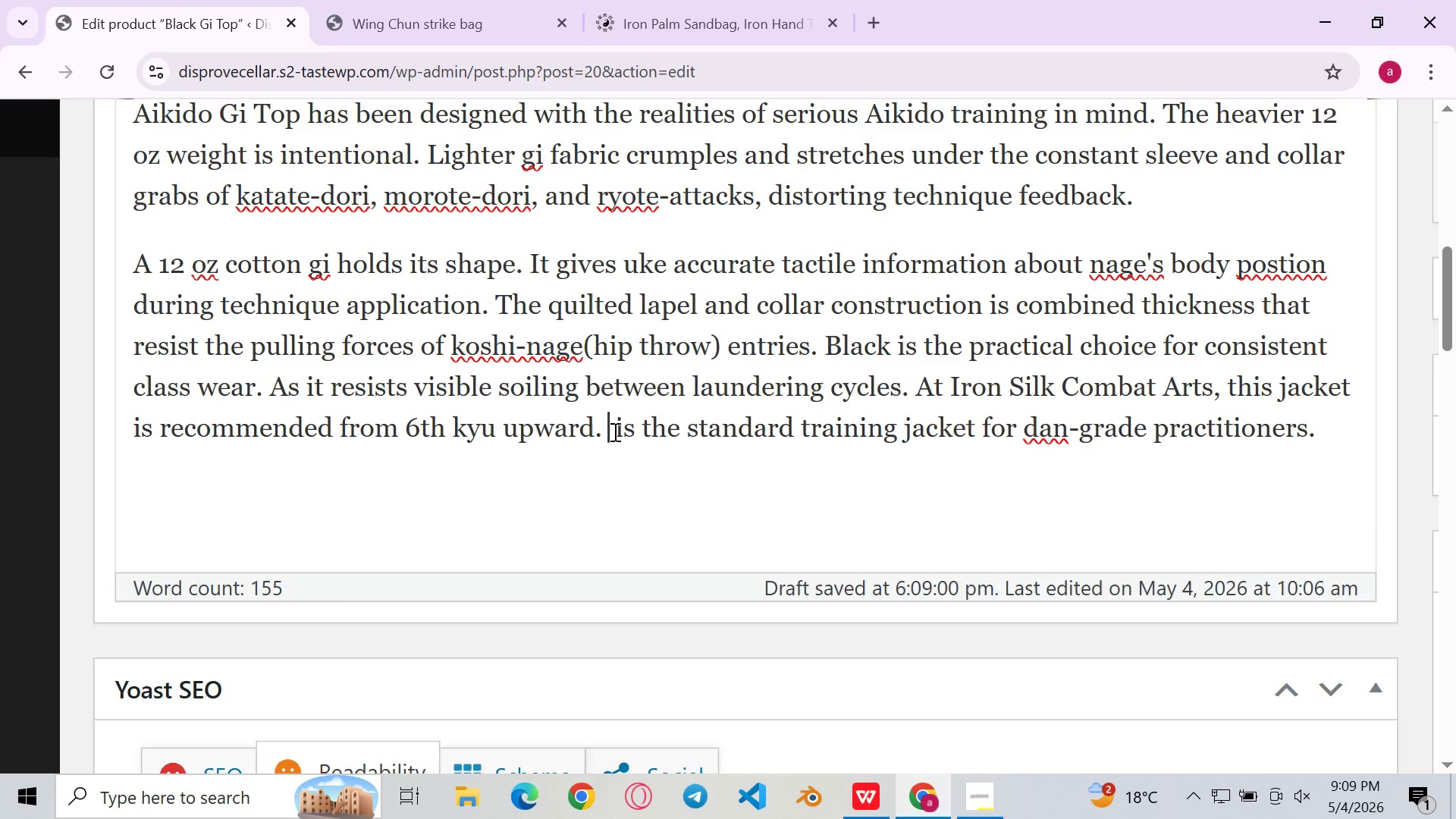 
key(Backspace)
type(It )
 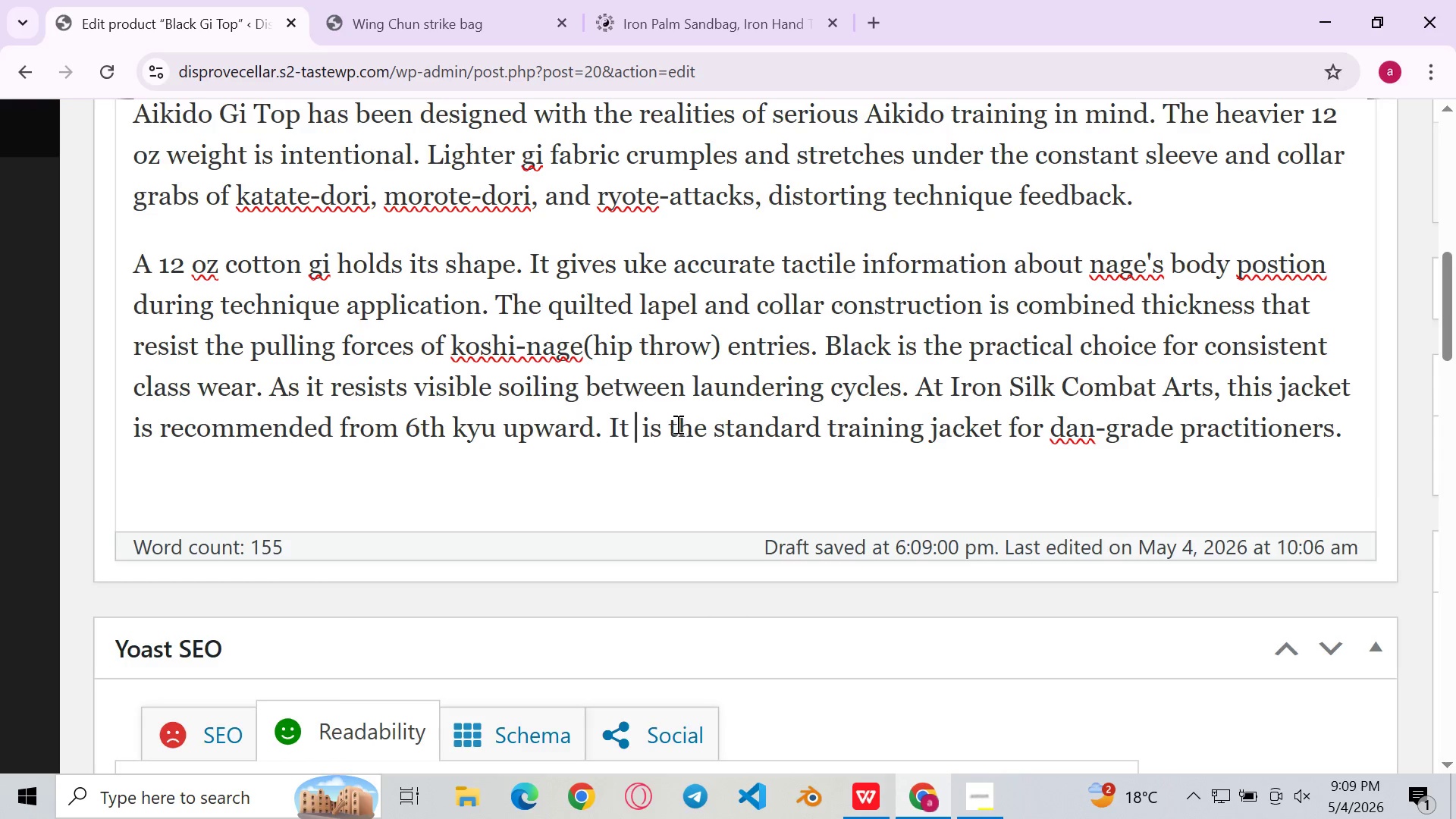 
left_click([670, 426])
 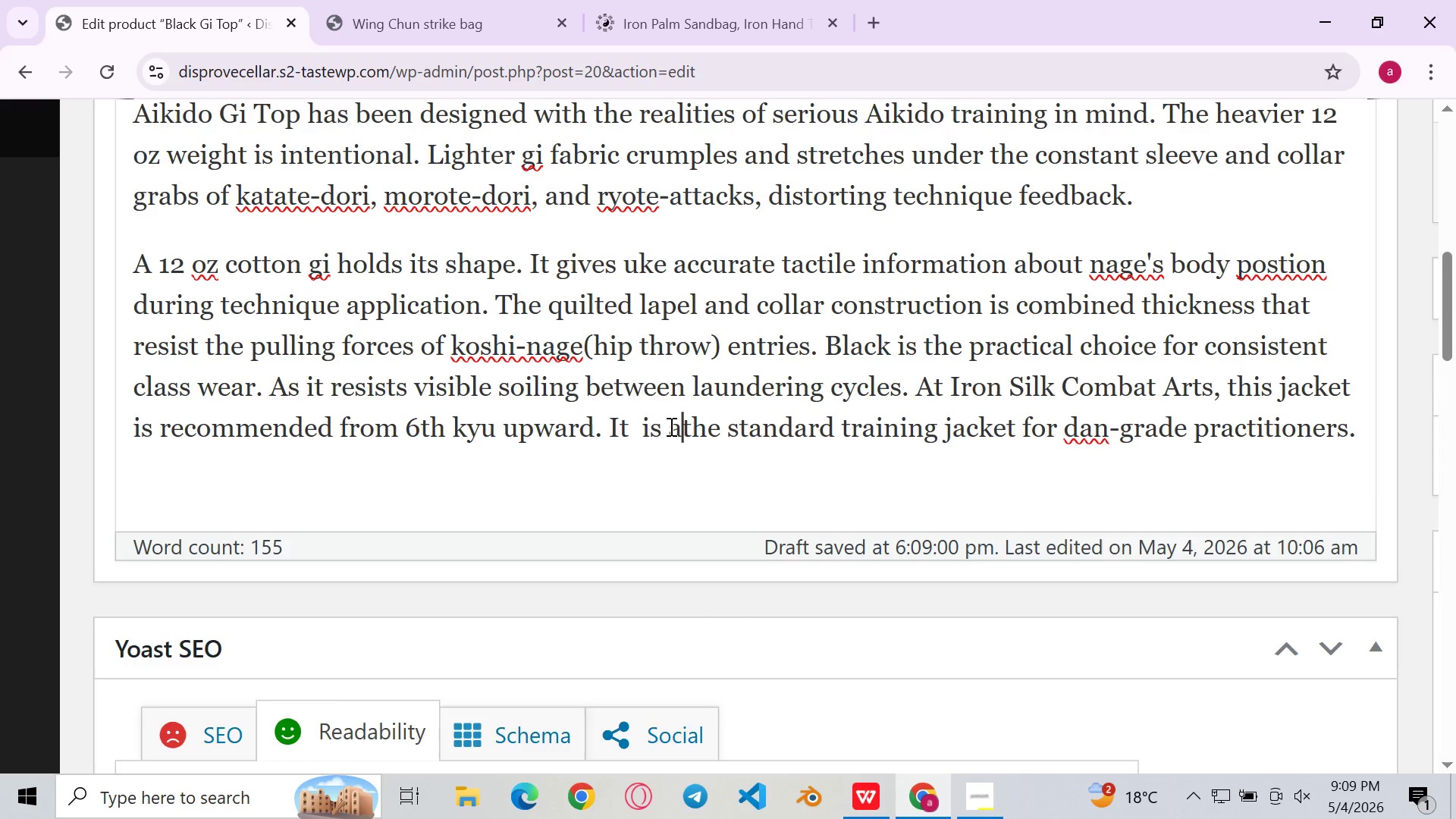 
type(also )
 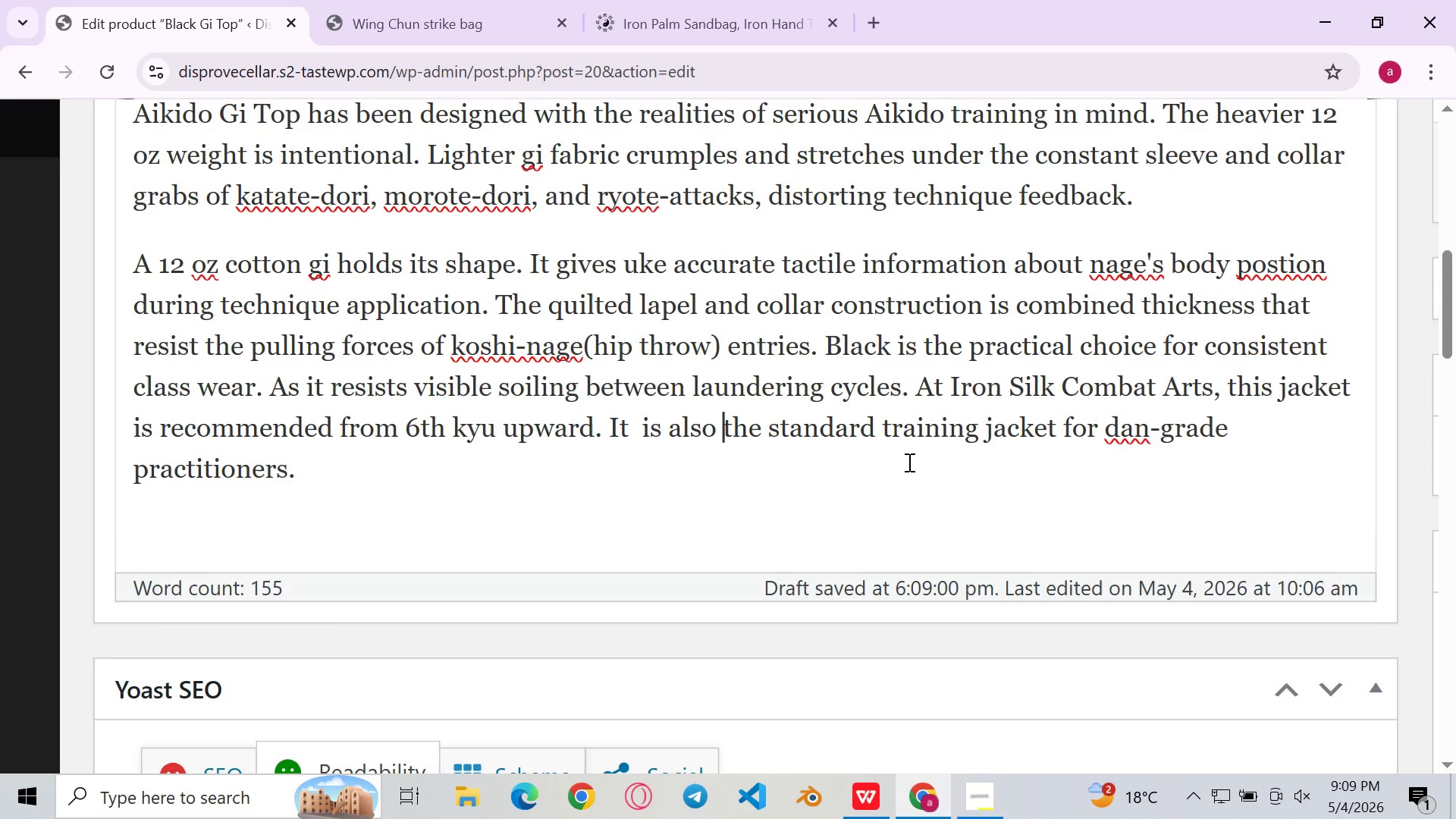 
left_click([908, 462])
 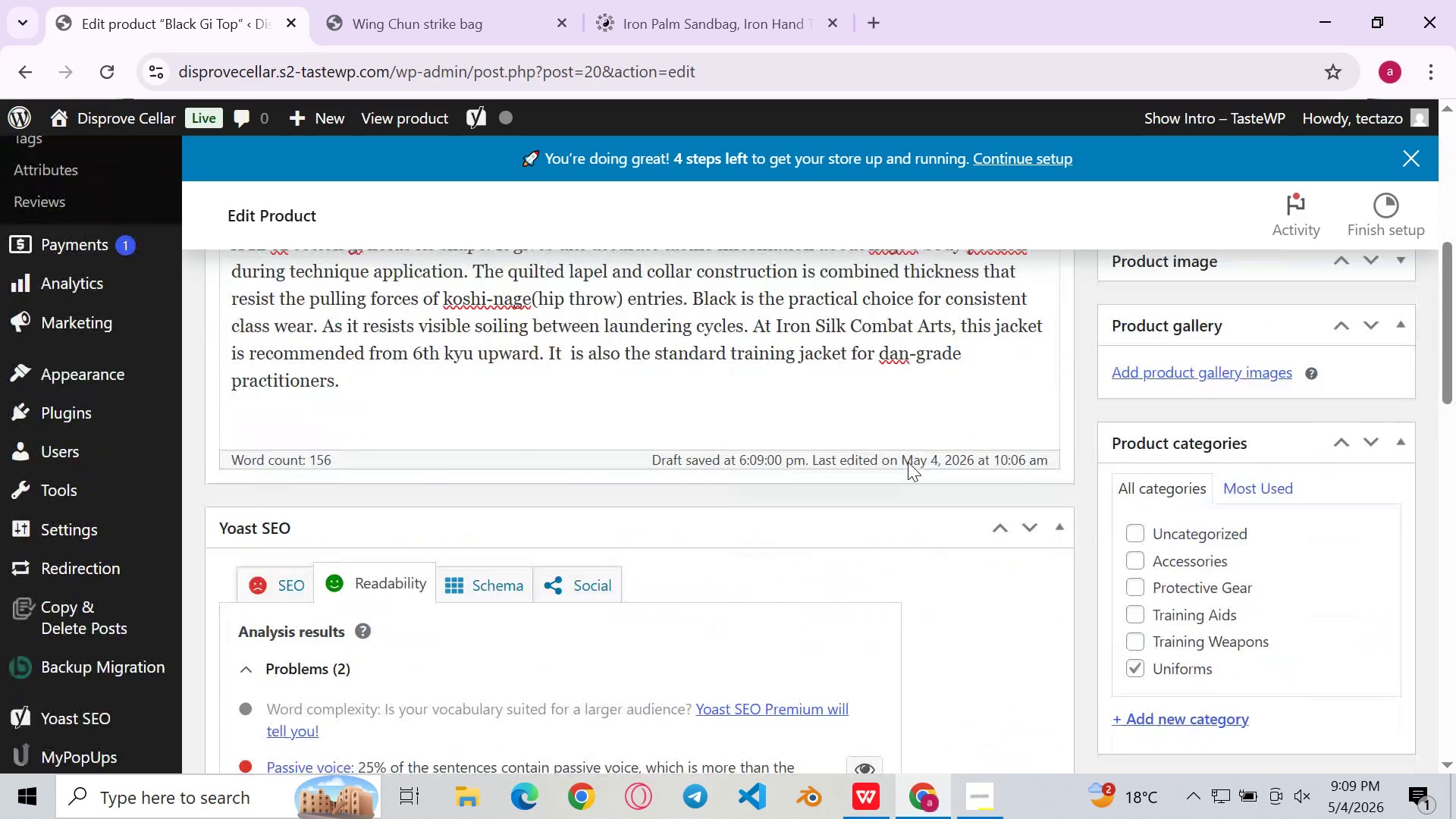 
wait(6.45)
 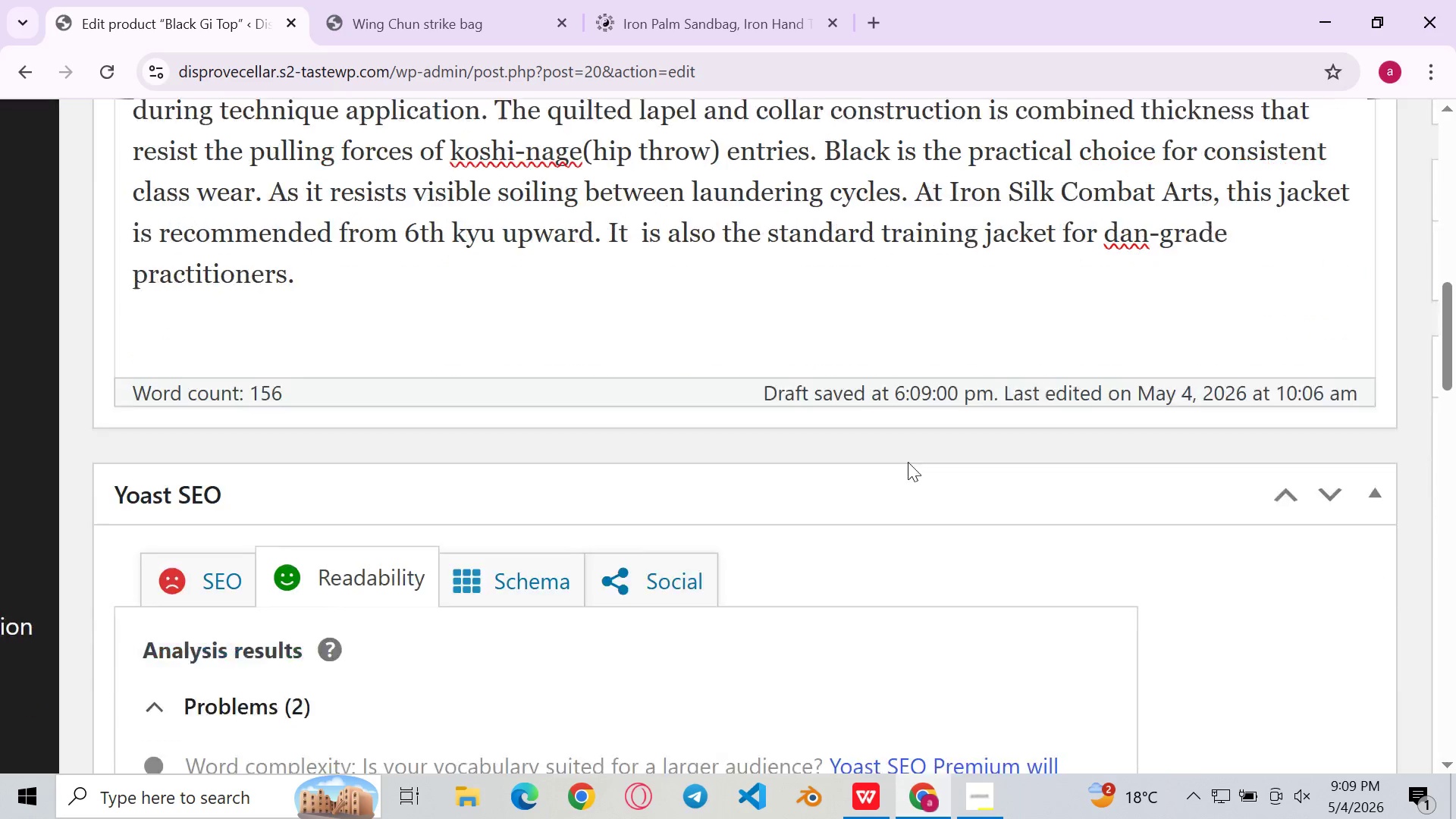 
left_click([285, 496])
 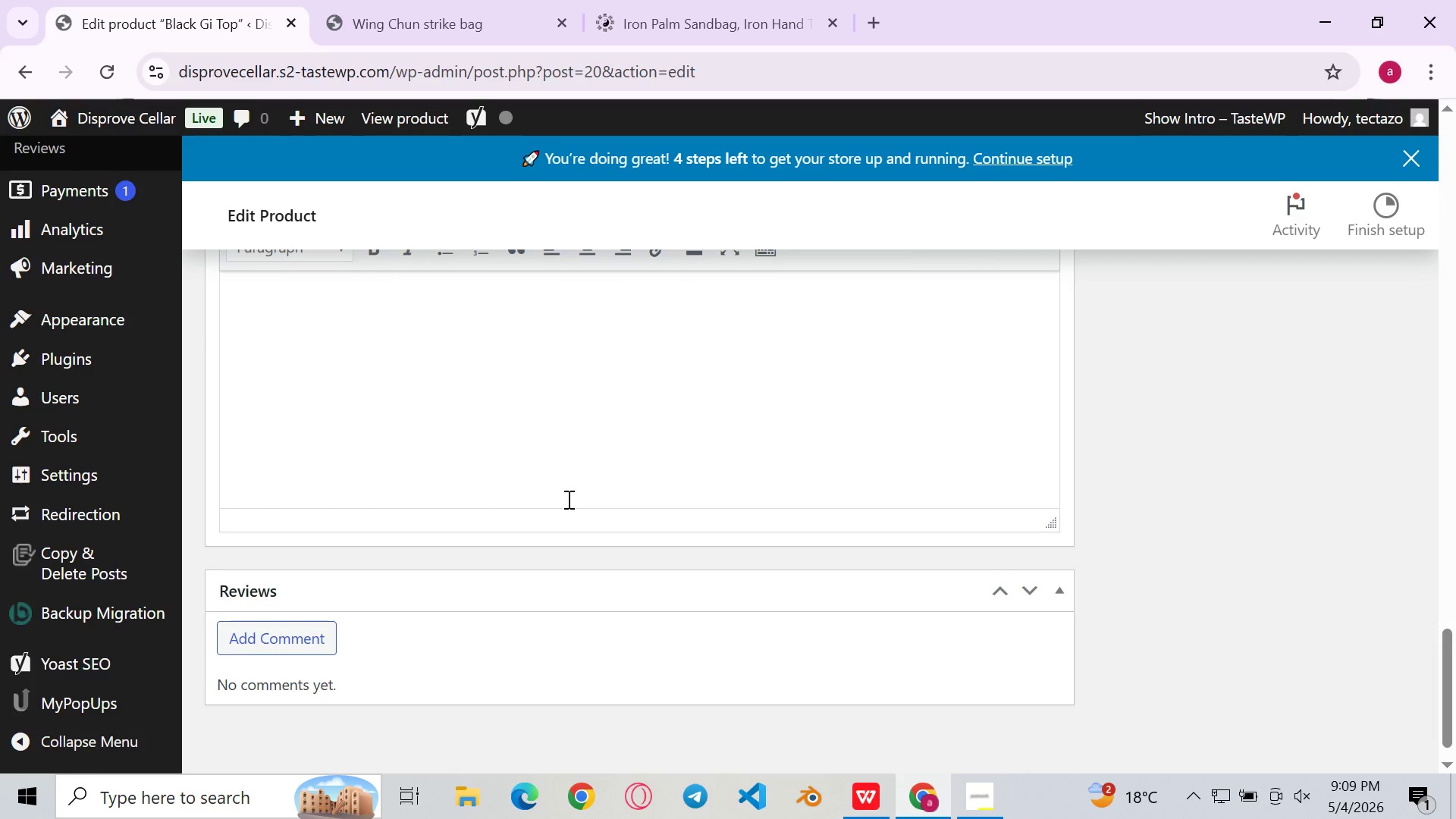 
left_click([990, 818])